 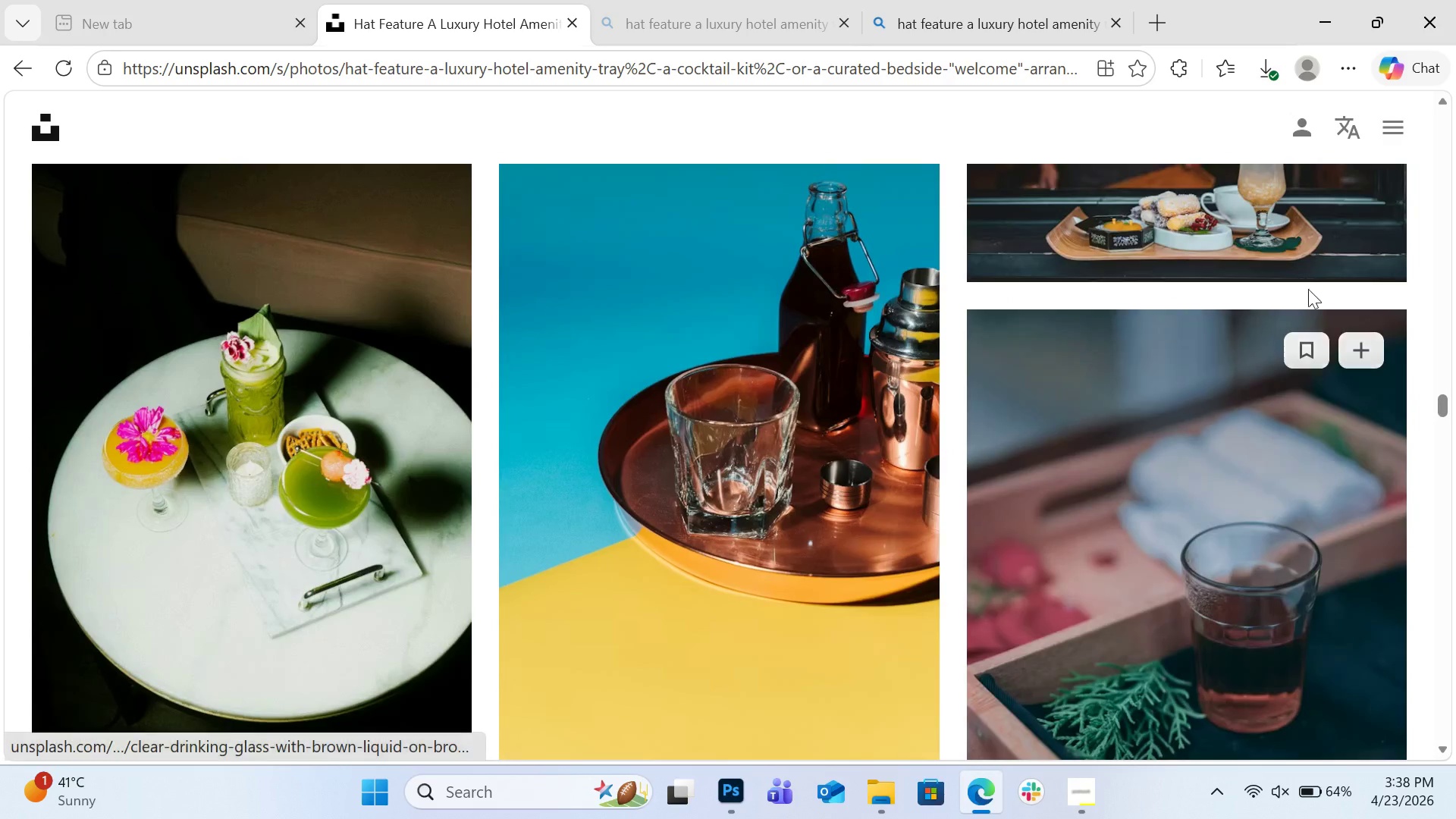 
left_click_drag(start_coordinate=[1439, 406], to_coordinate=[1412, 90])
 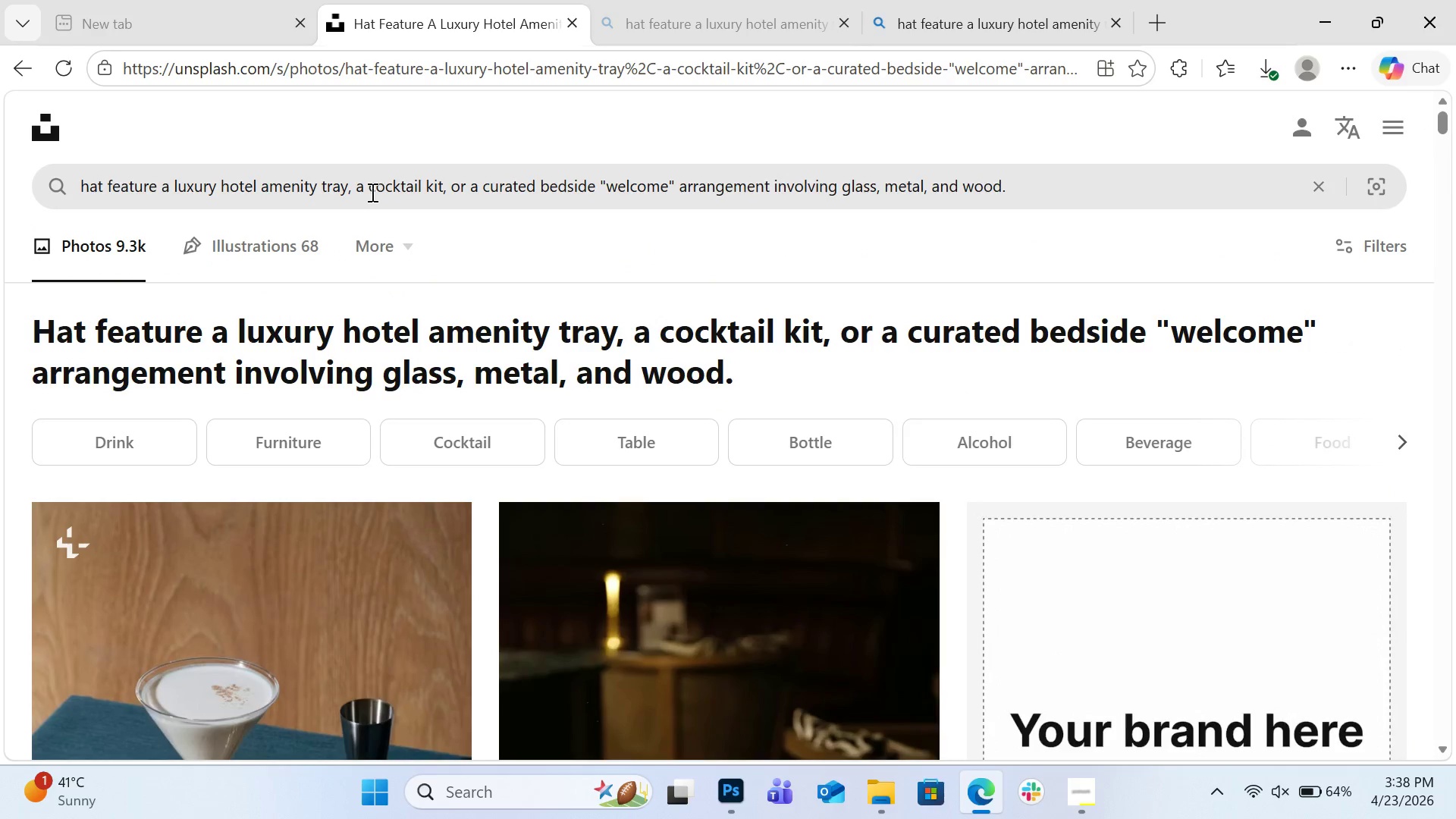 
left_click_drag(start_coordinate=[354, 191], to_coordinate=[189, 191])
 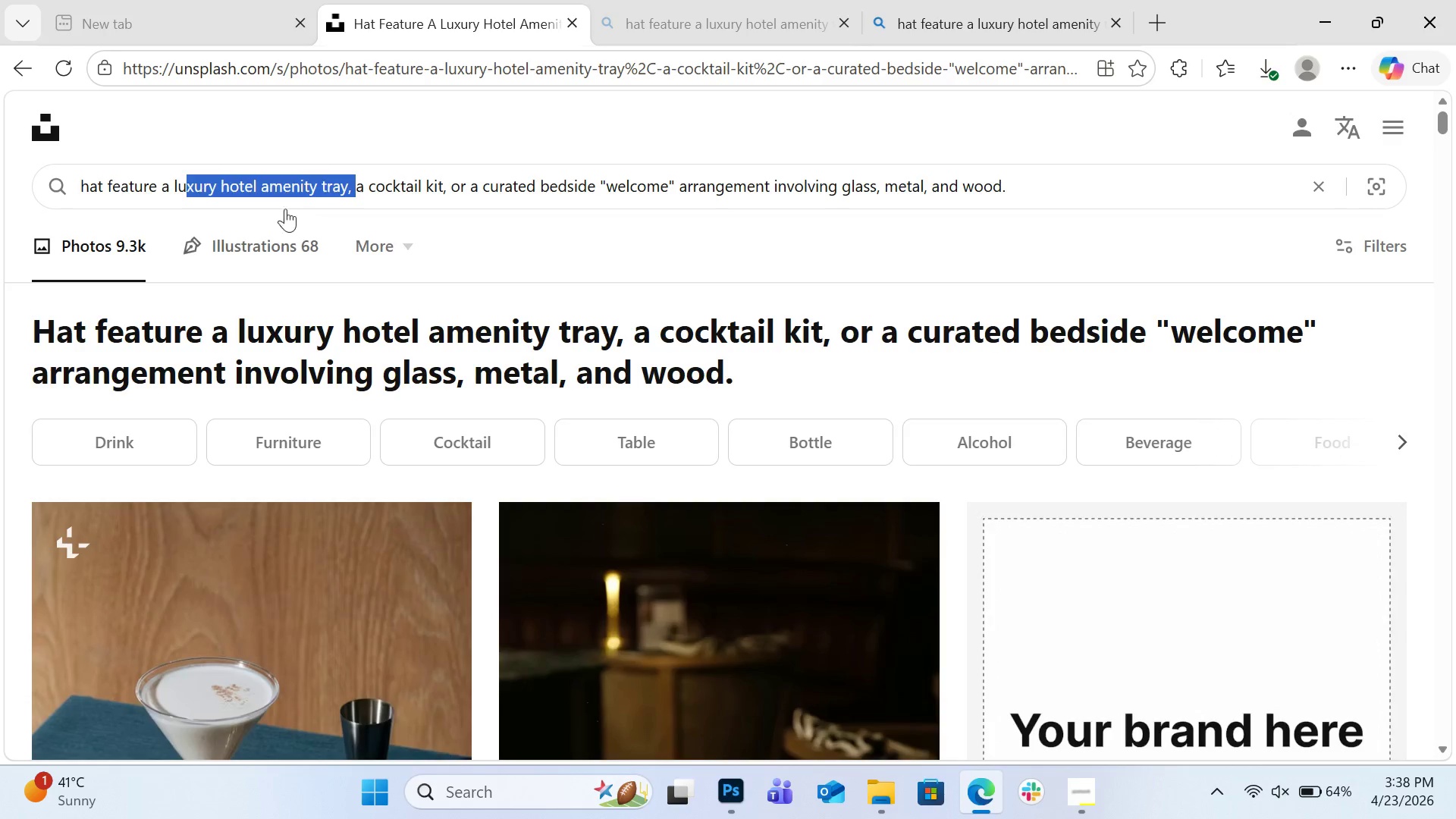 
wait(5.36)
 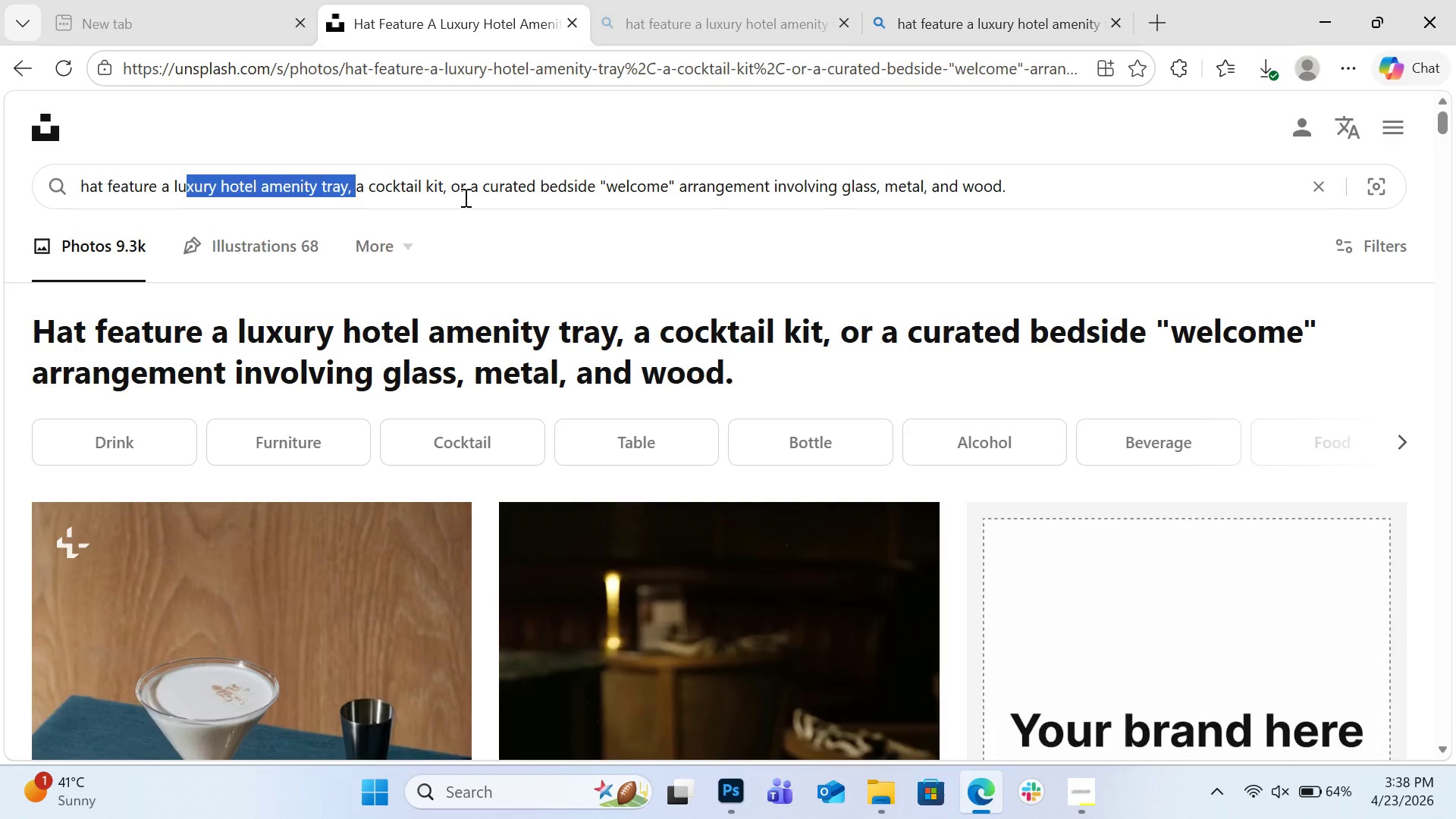 
left_click([165, 188])
 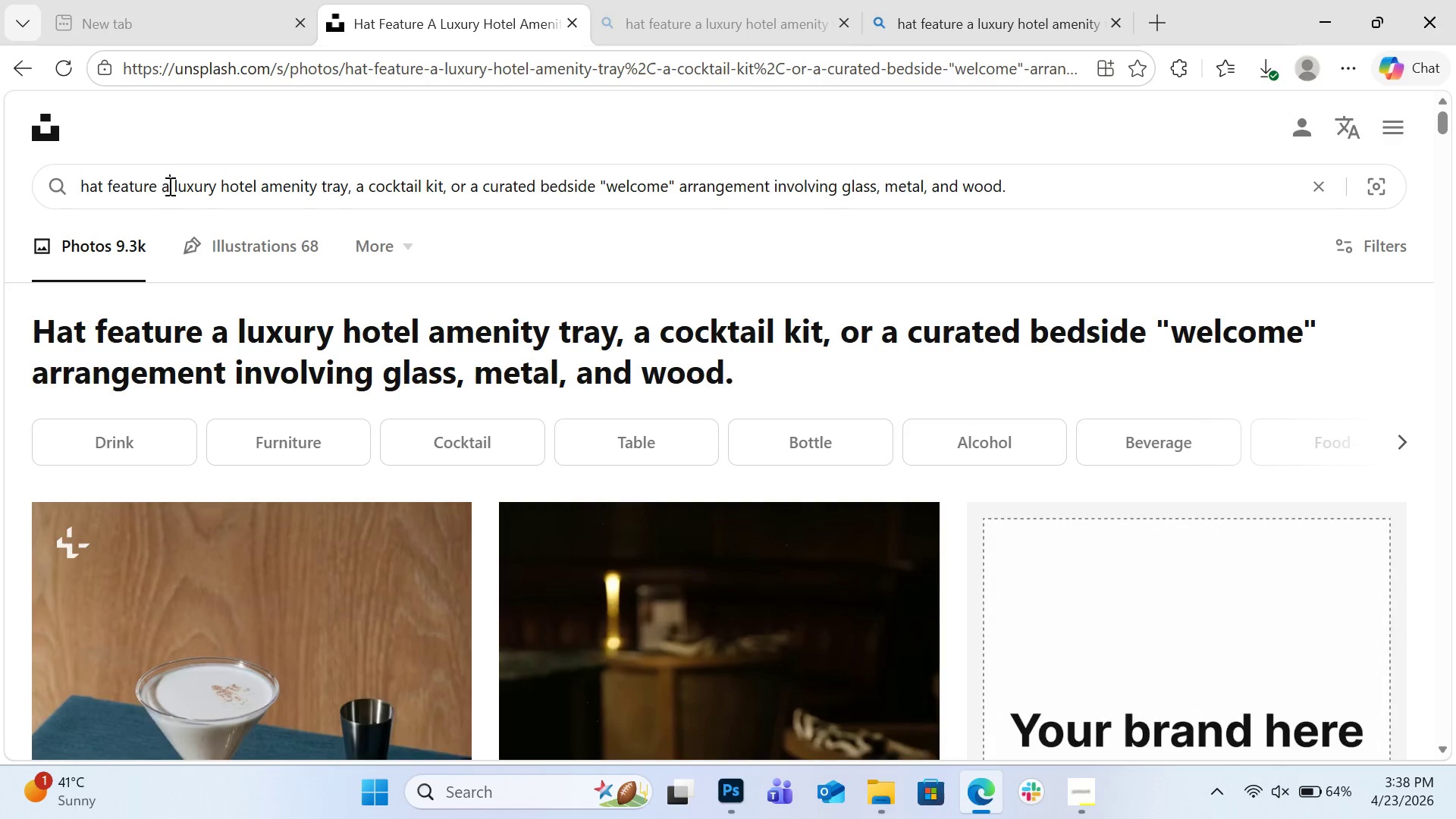 
left_click_drag(start_coordinate=[169, 186], to_coordinate=[71, 184])
 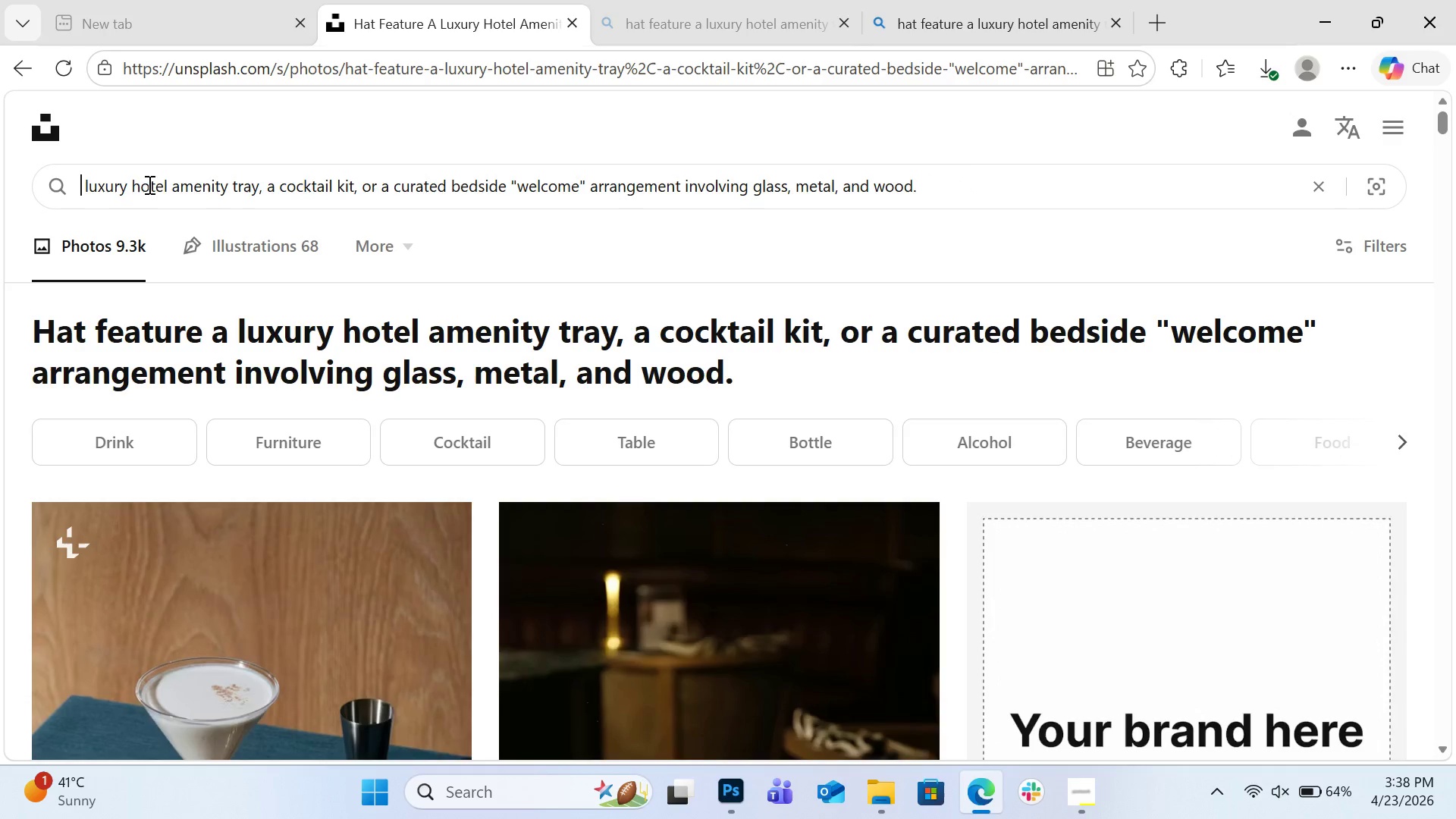 
key(Backspace)
 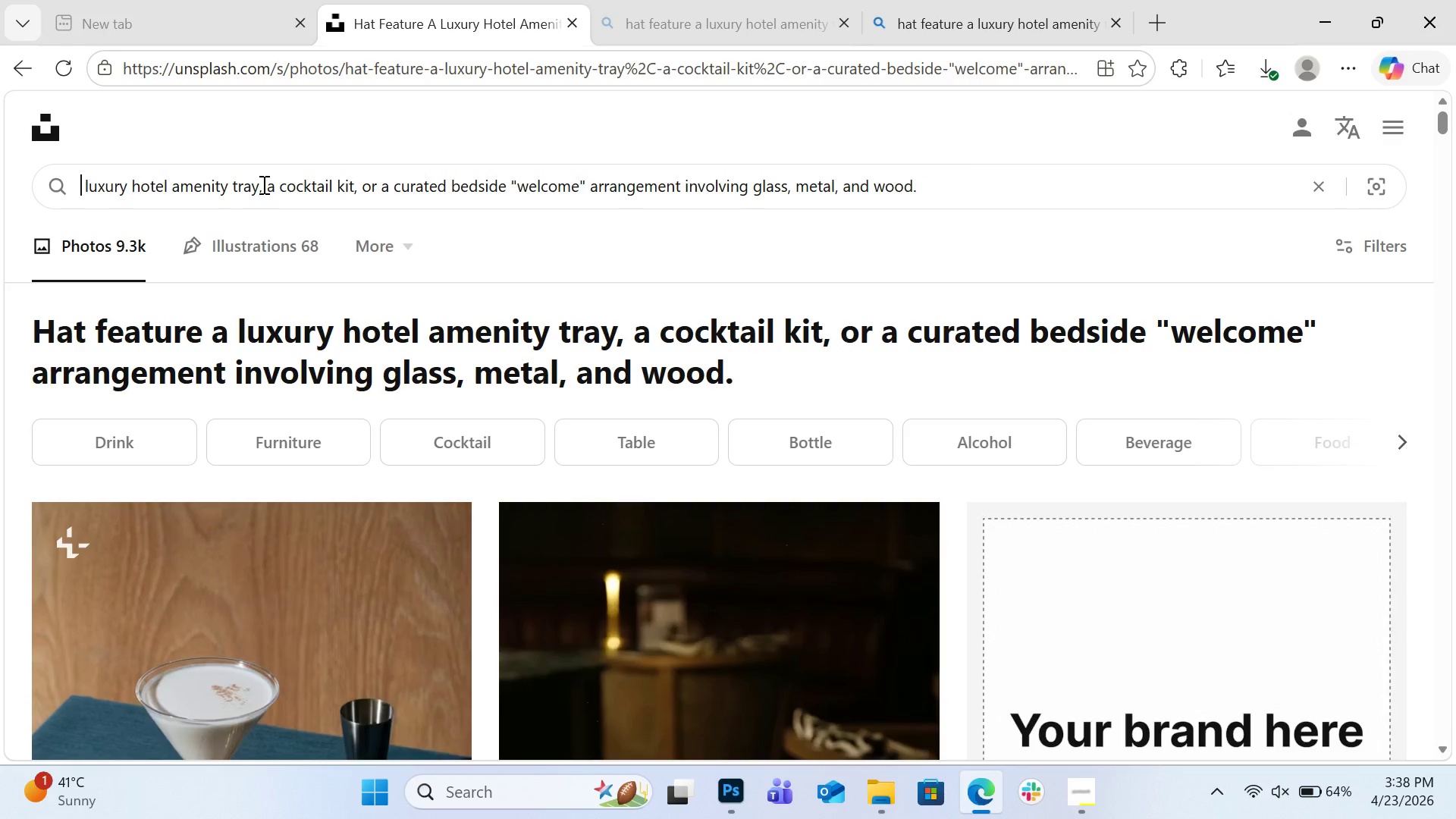 
left_click_drag(start_coordinate=[264, 185], to_coordinate=[934, 177])
 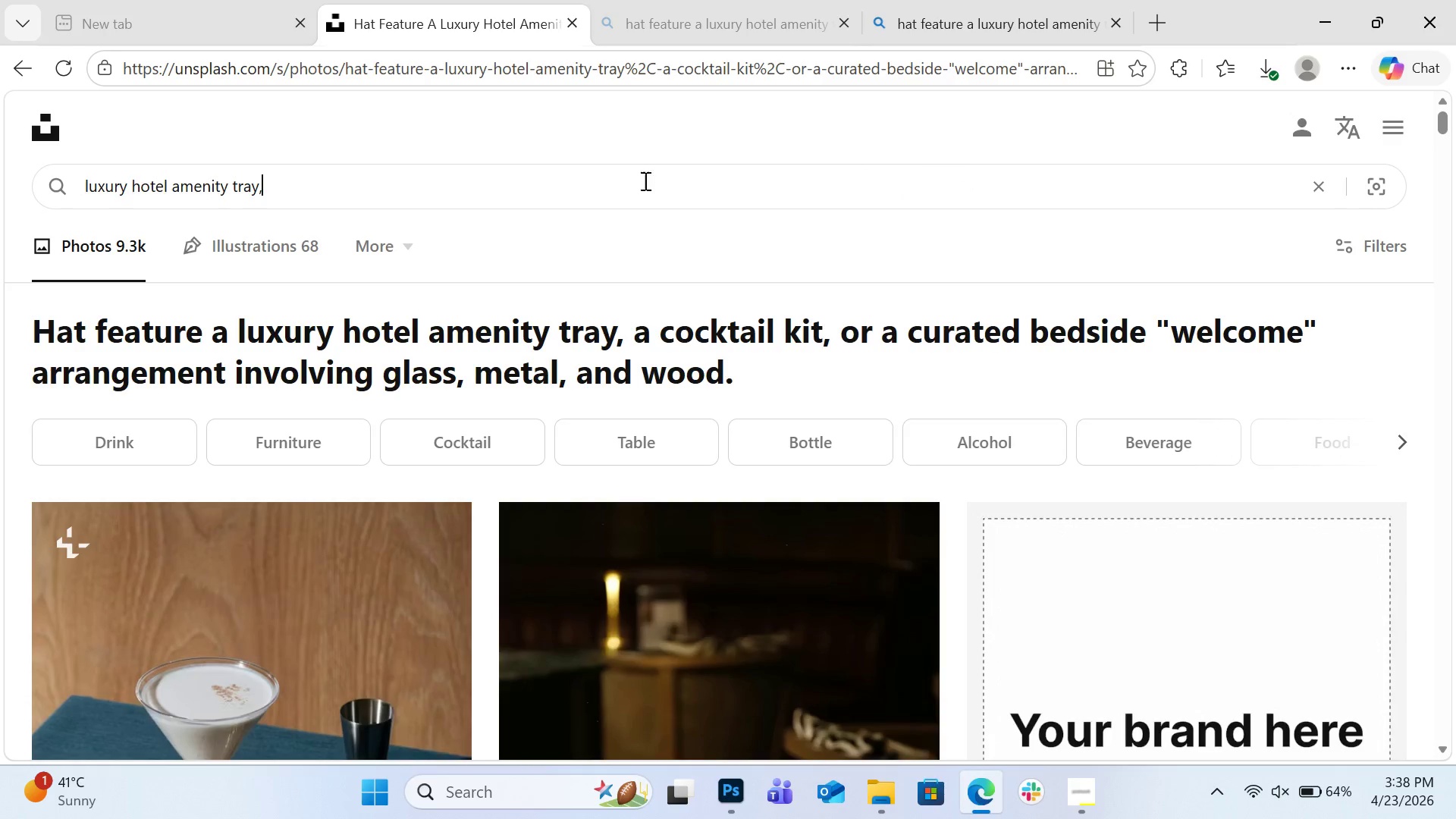 
key(Backspace)
 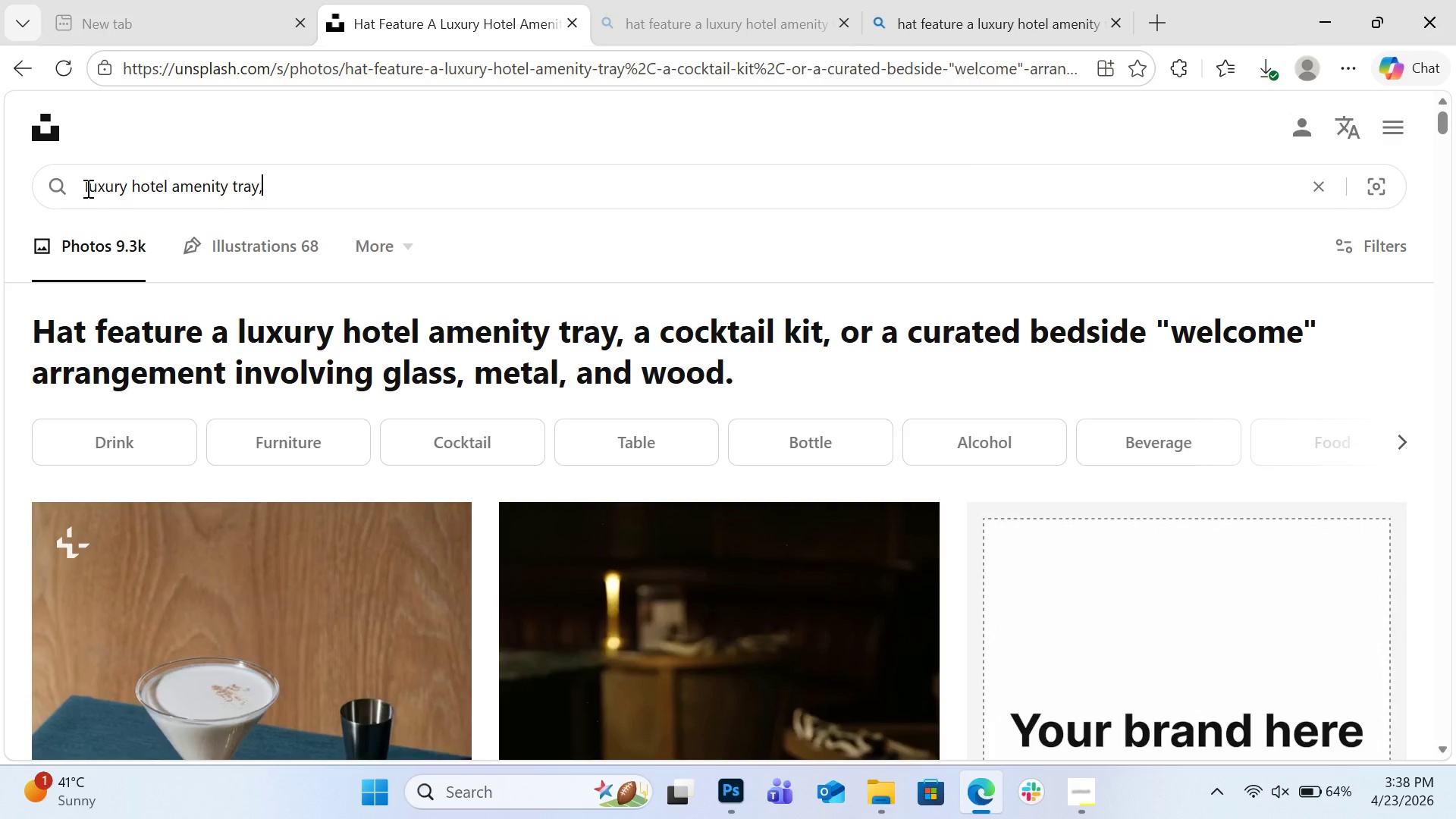 
left_click([87, 188])
 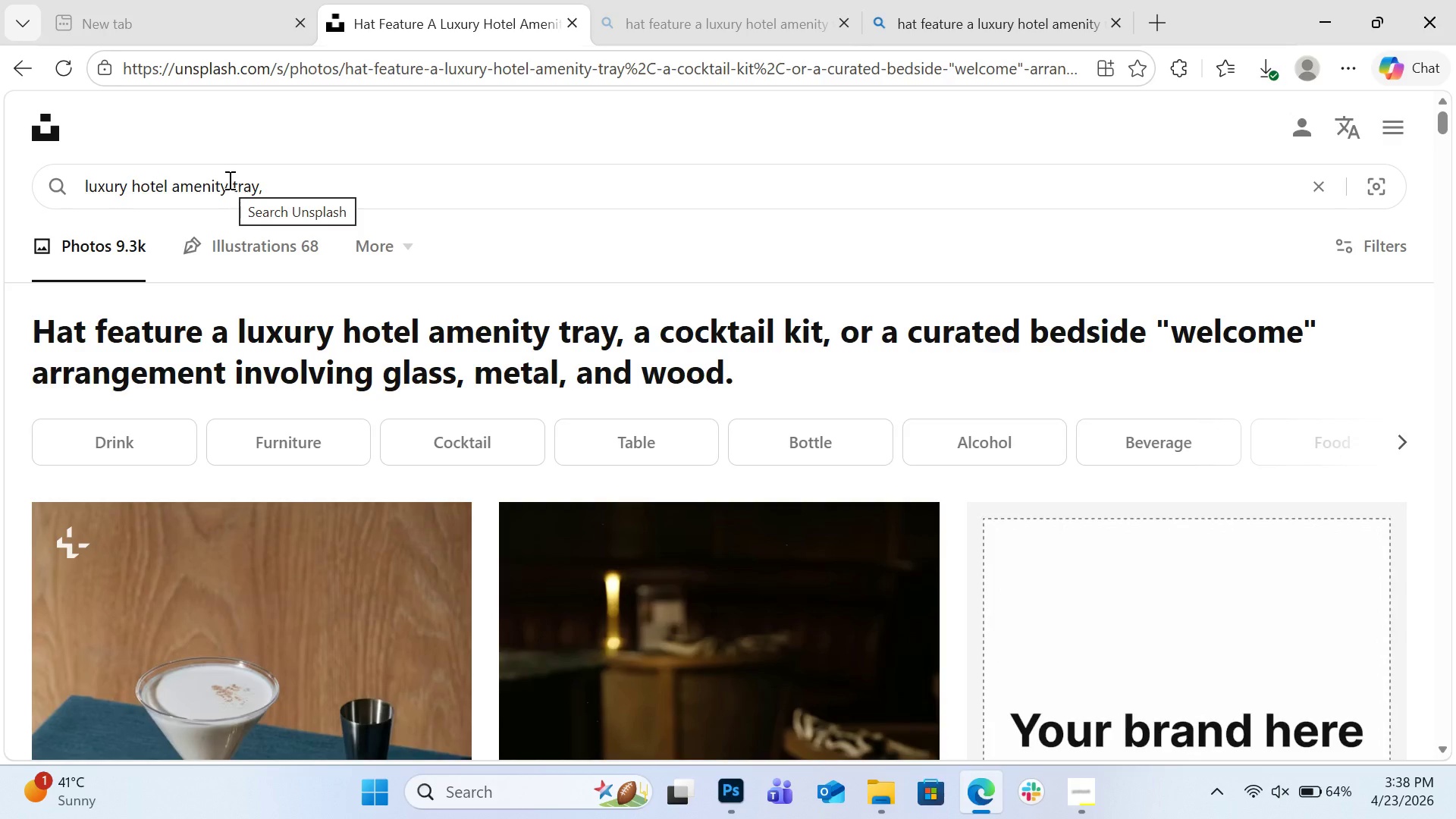 
key(ArrowLeft)
 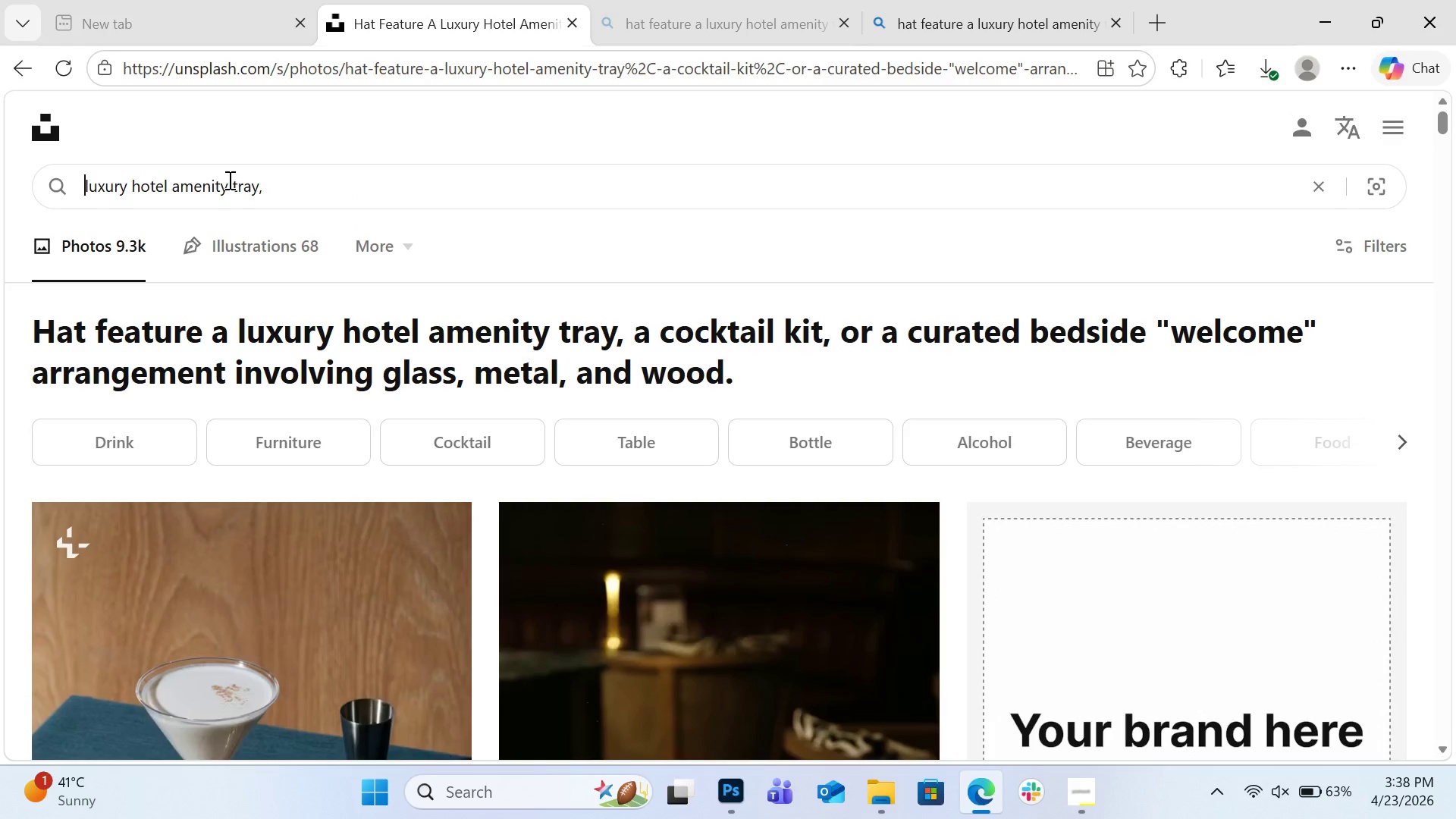 
type(messy )
 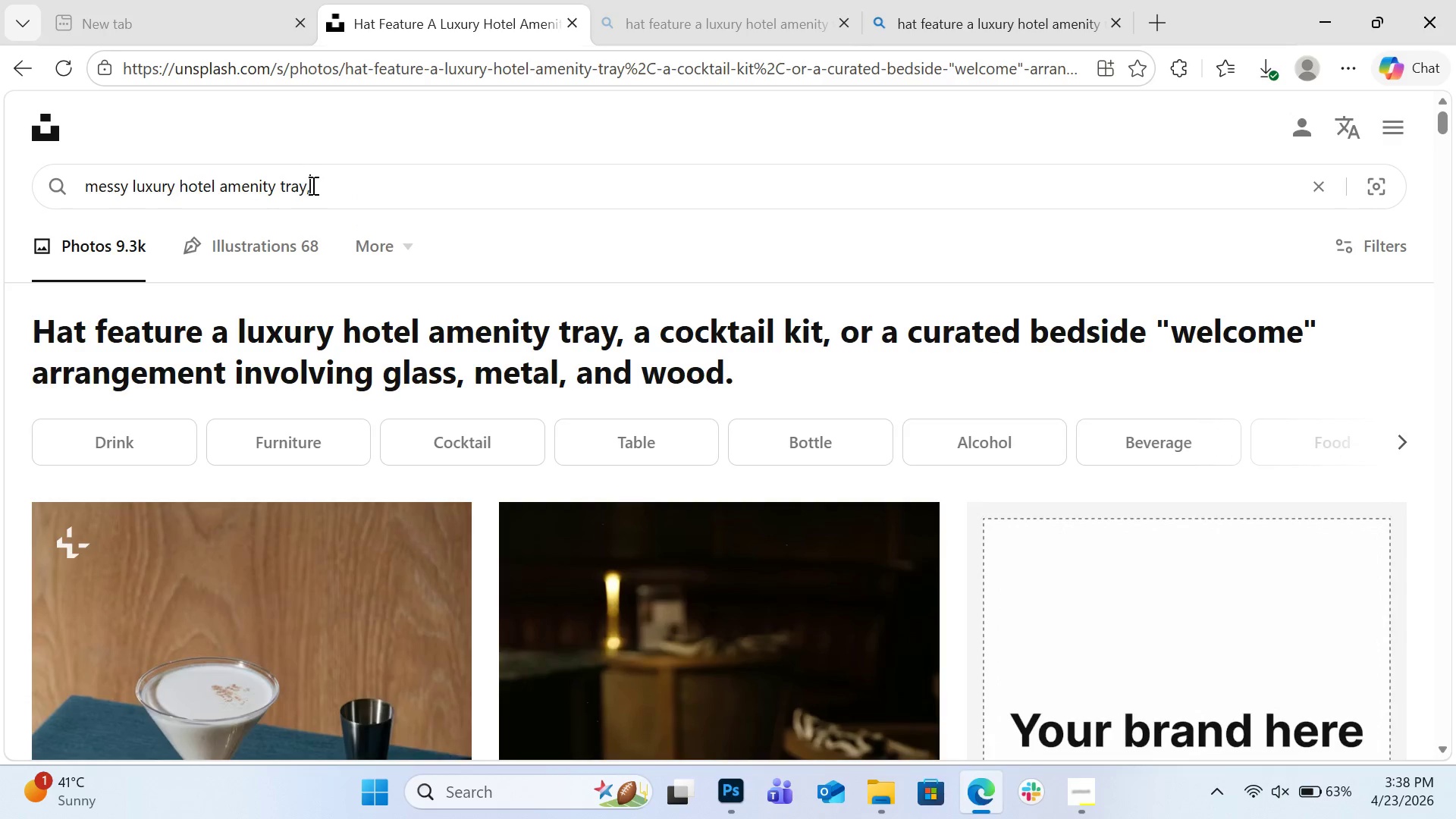 
key(Backspace)
 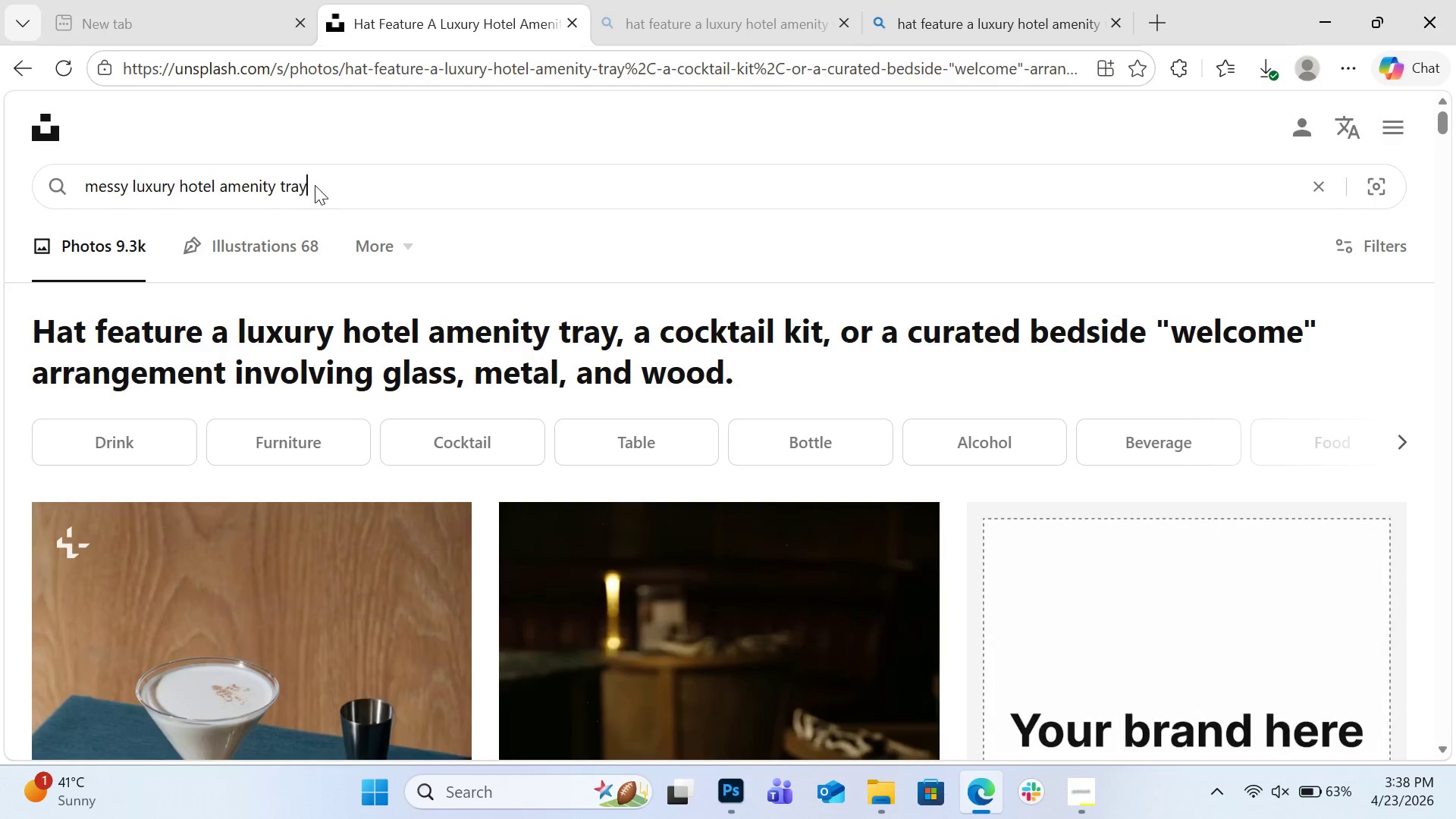 
key(Enter)
 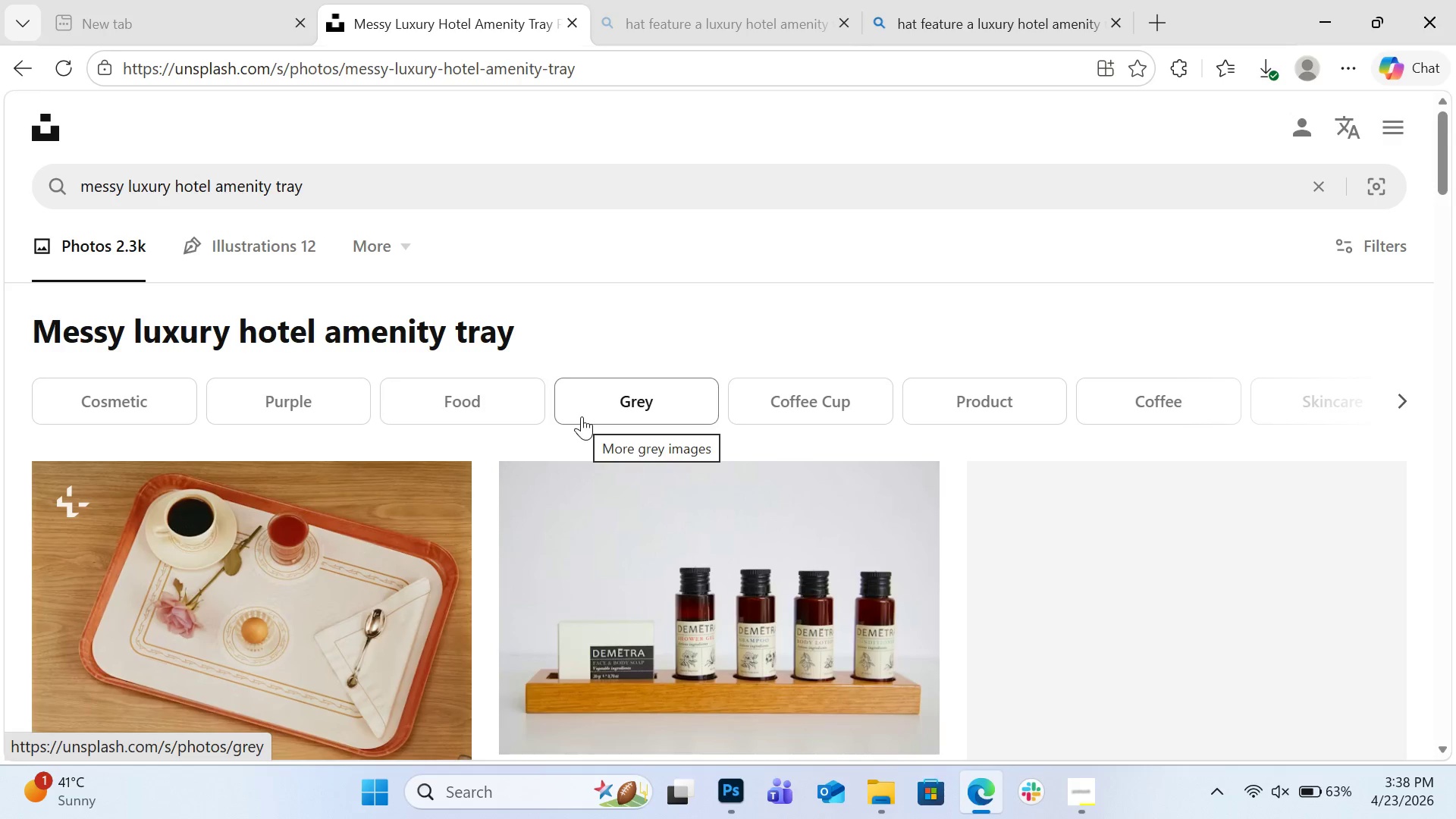 
scroll: coordinate [582, 416], scroll_direction: down, amount: 11.0
 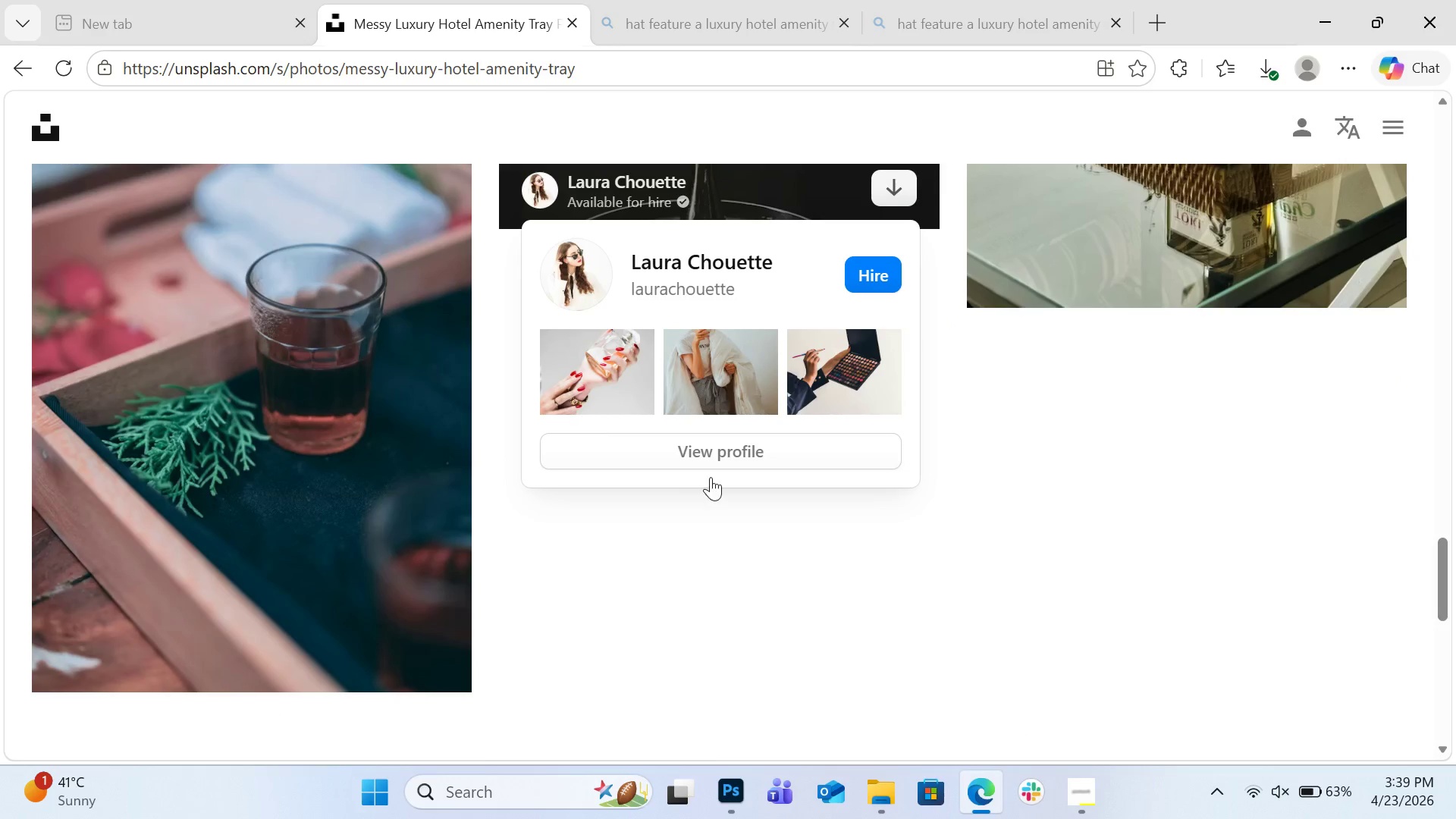 
scroll: coordinate [614, 532], scroll_direction: down, amount: 7.0
 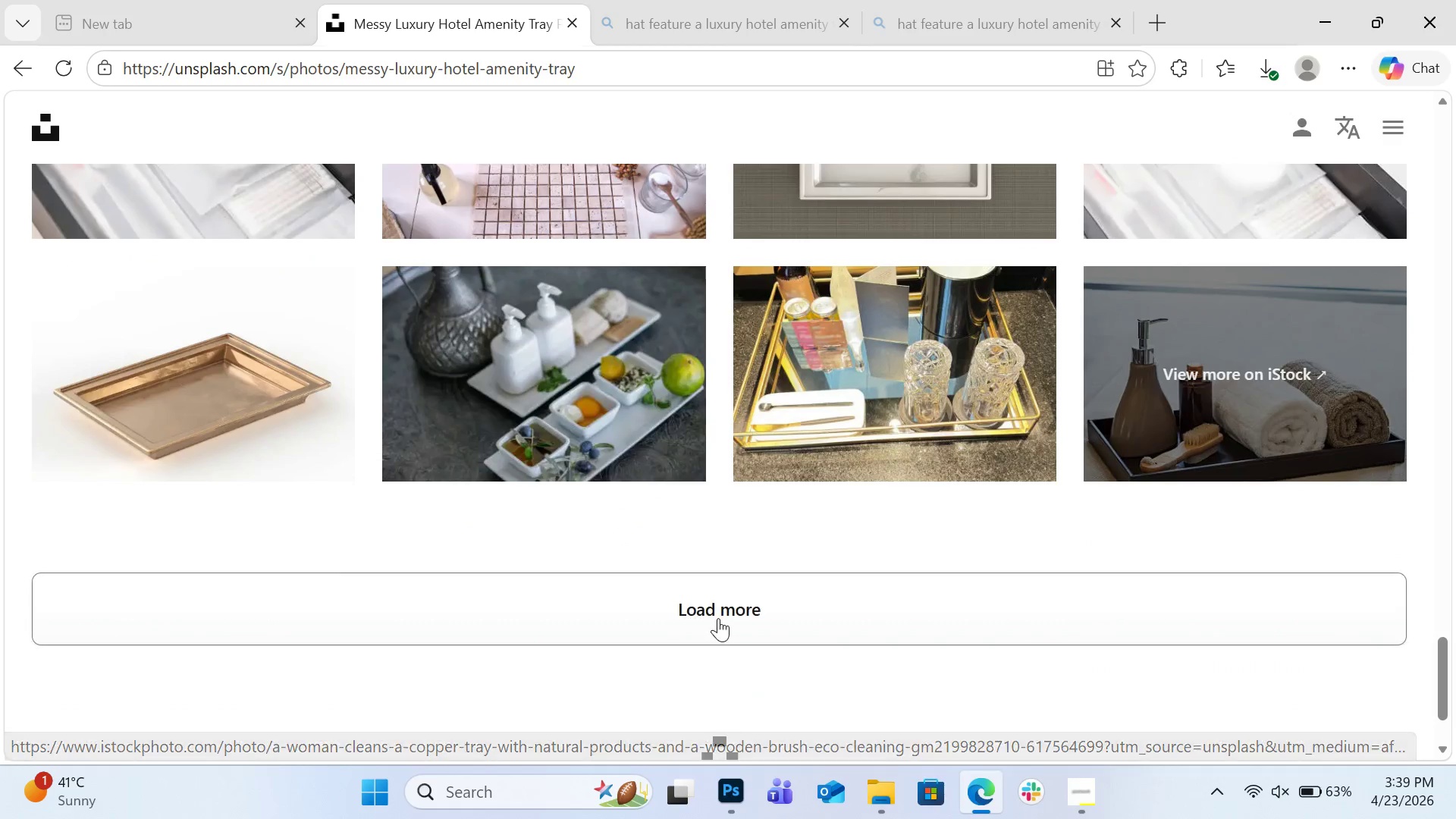 
left_click([718, 618])
 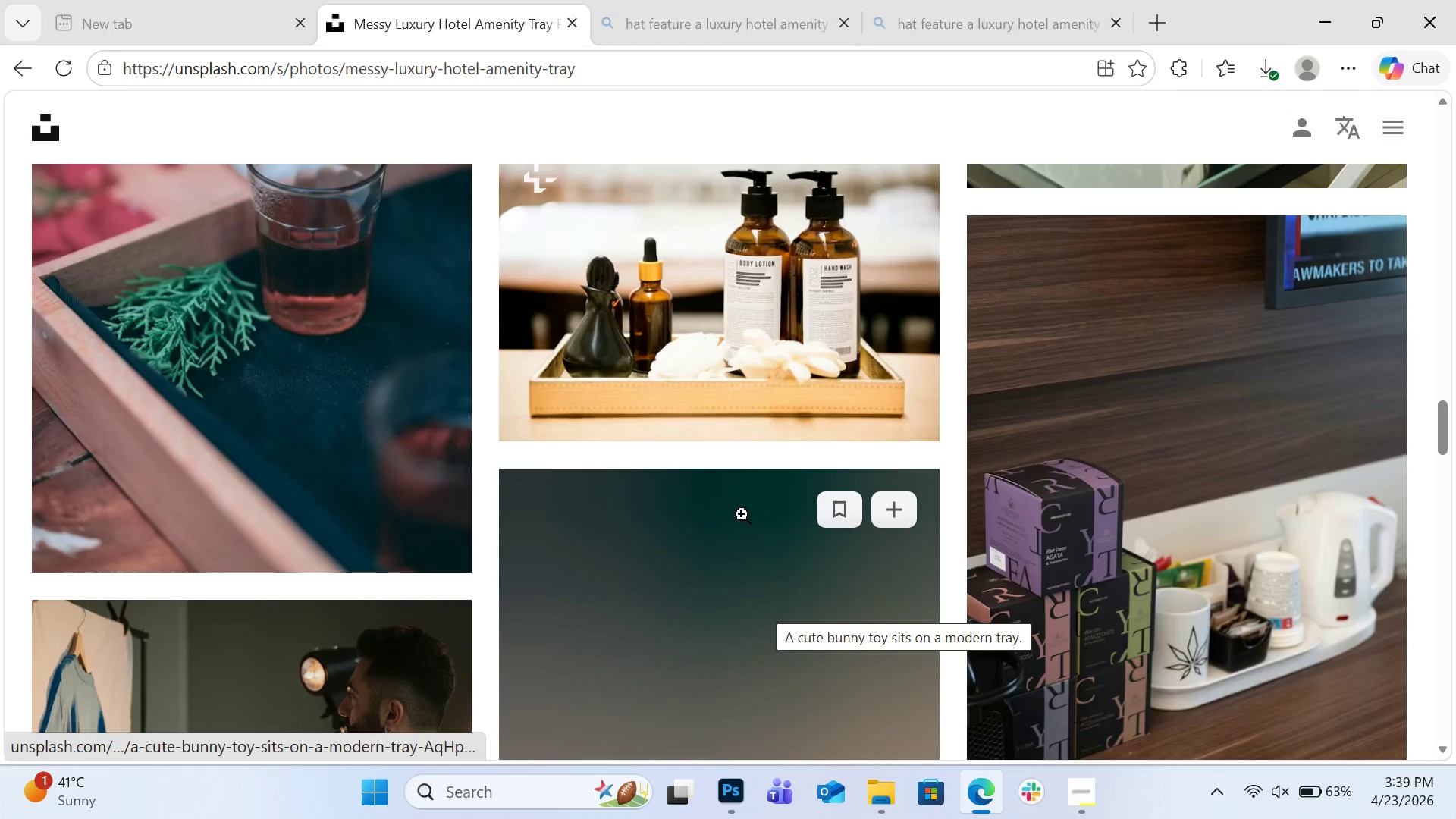 
scroll: coordinate [742, 507], scroll_direction: down, amount: 14.0
 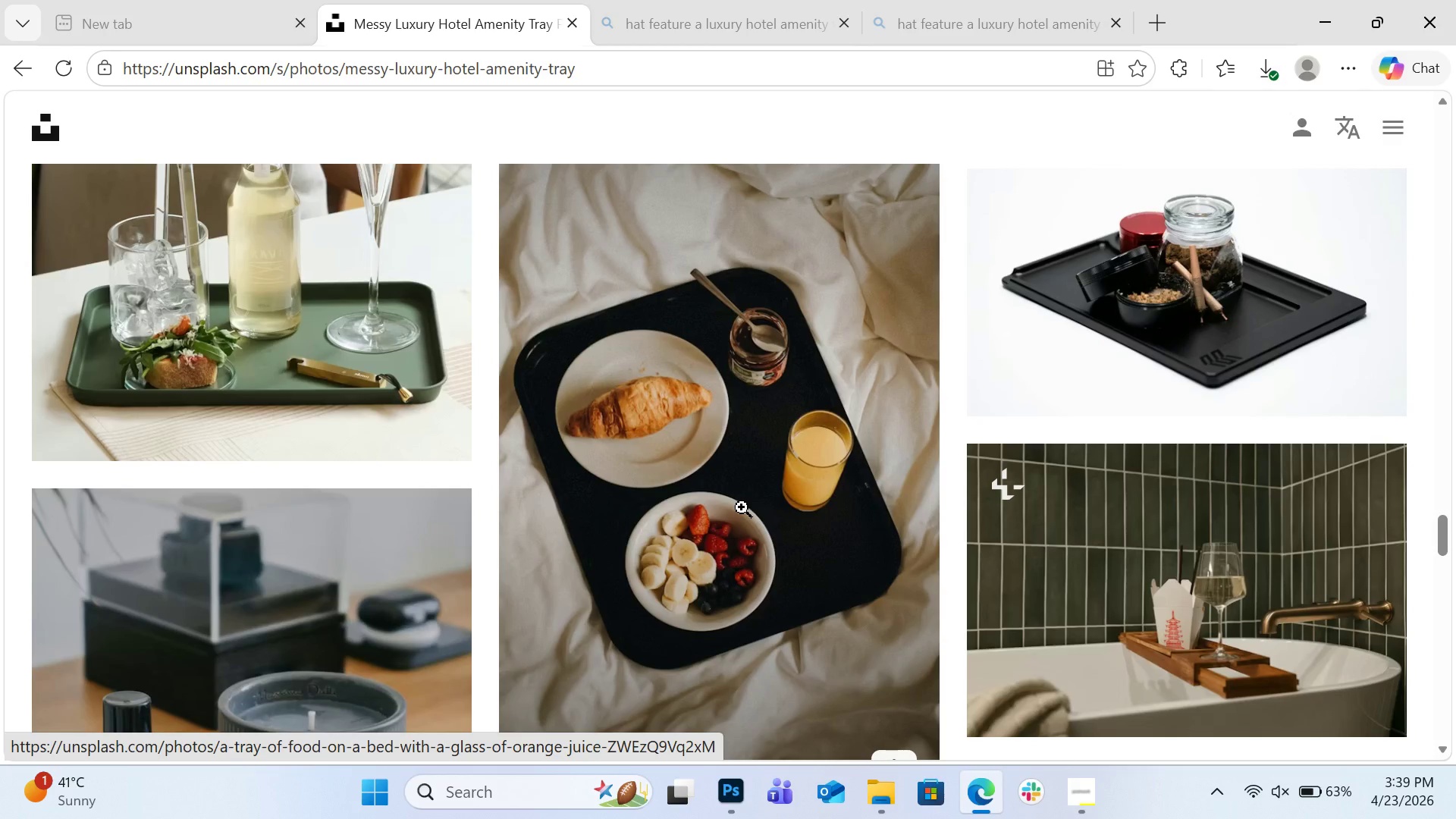 
scroll: coordinate [742, 507], scroll_direction: down, amount: 1.0
 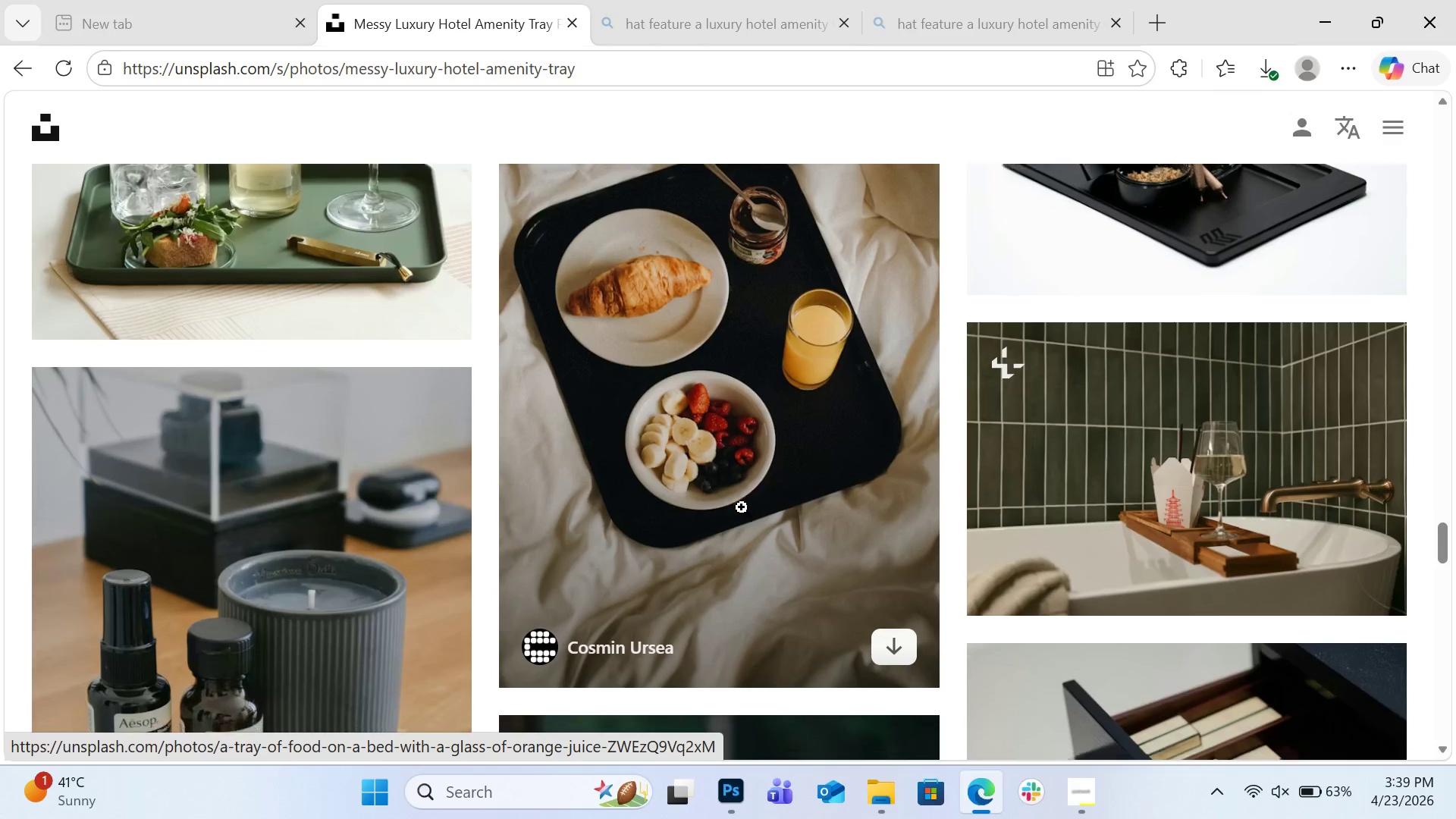 
scroll: coordinate [742, 507], scroll_direction: up, amount: 4.0
 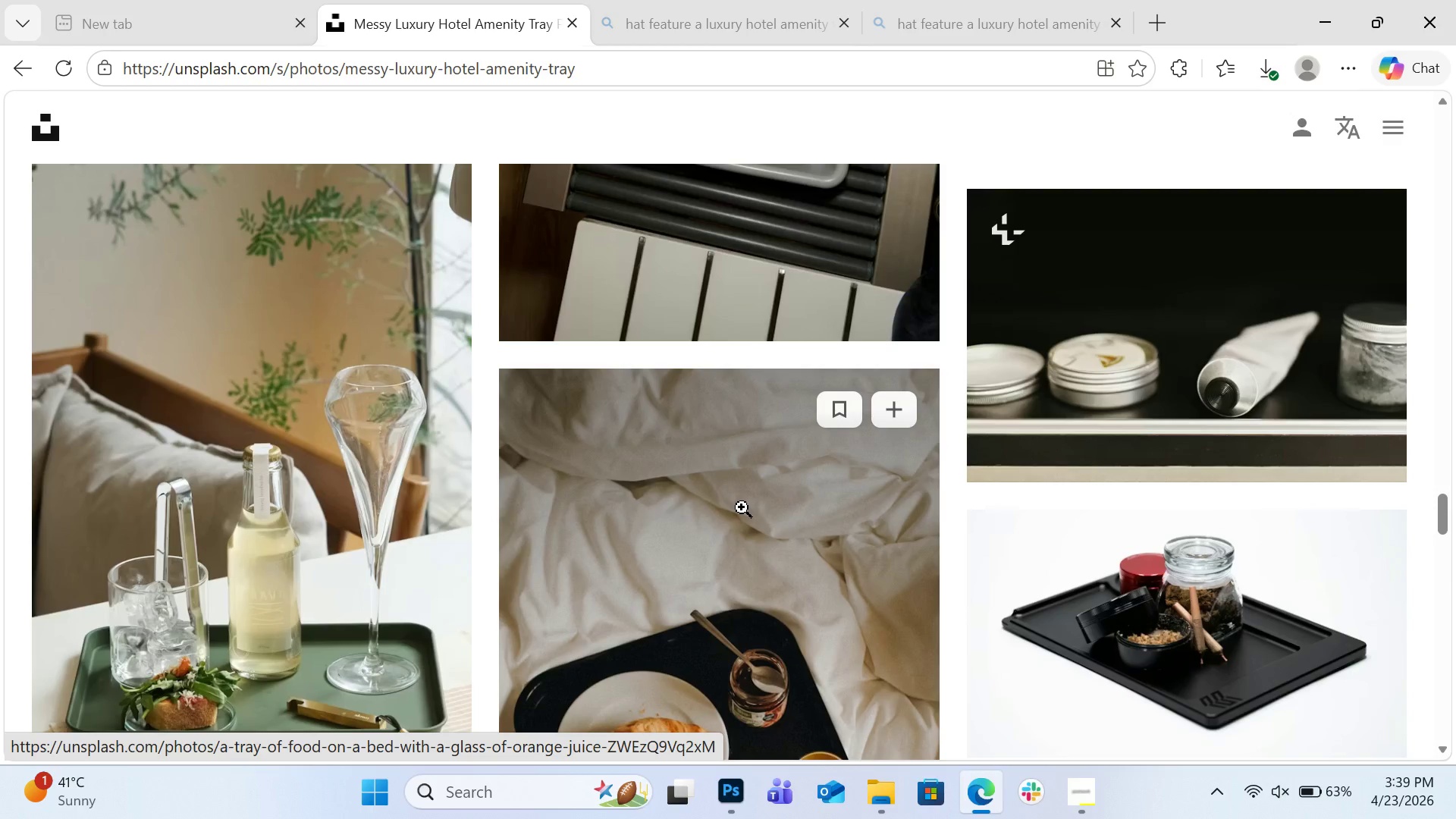 
scroll: coordinate [742, 507], scroll_direction: down, amount: 1.0
 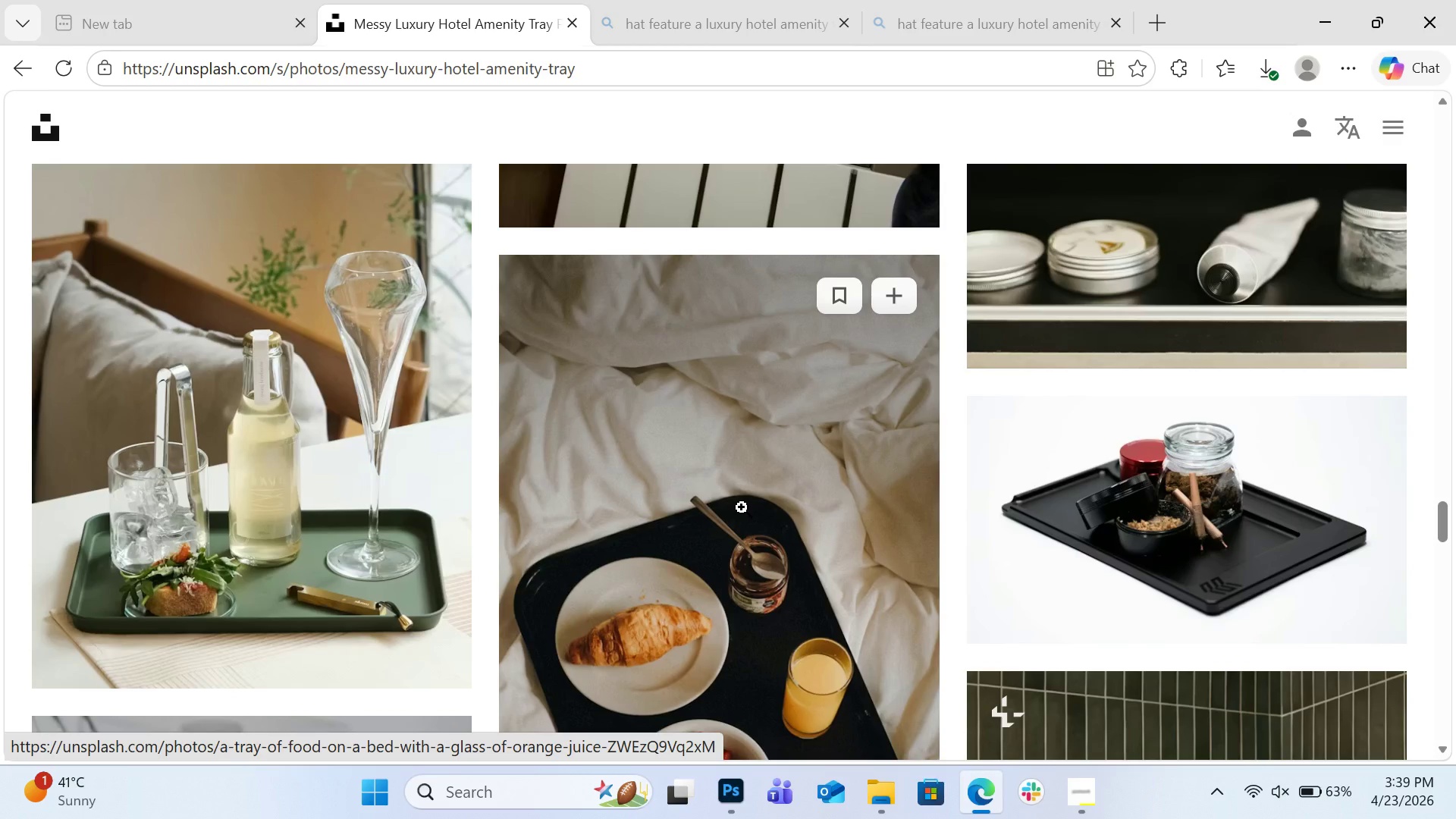 
scroll: coordinate [742, 507], scroll_direction: none, amount: 0.0
 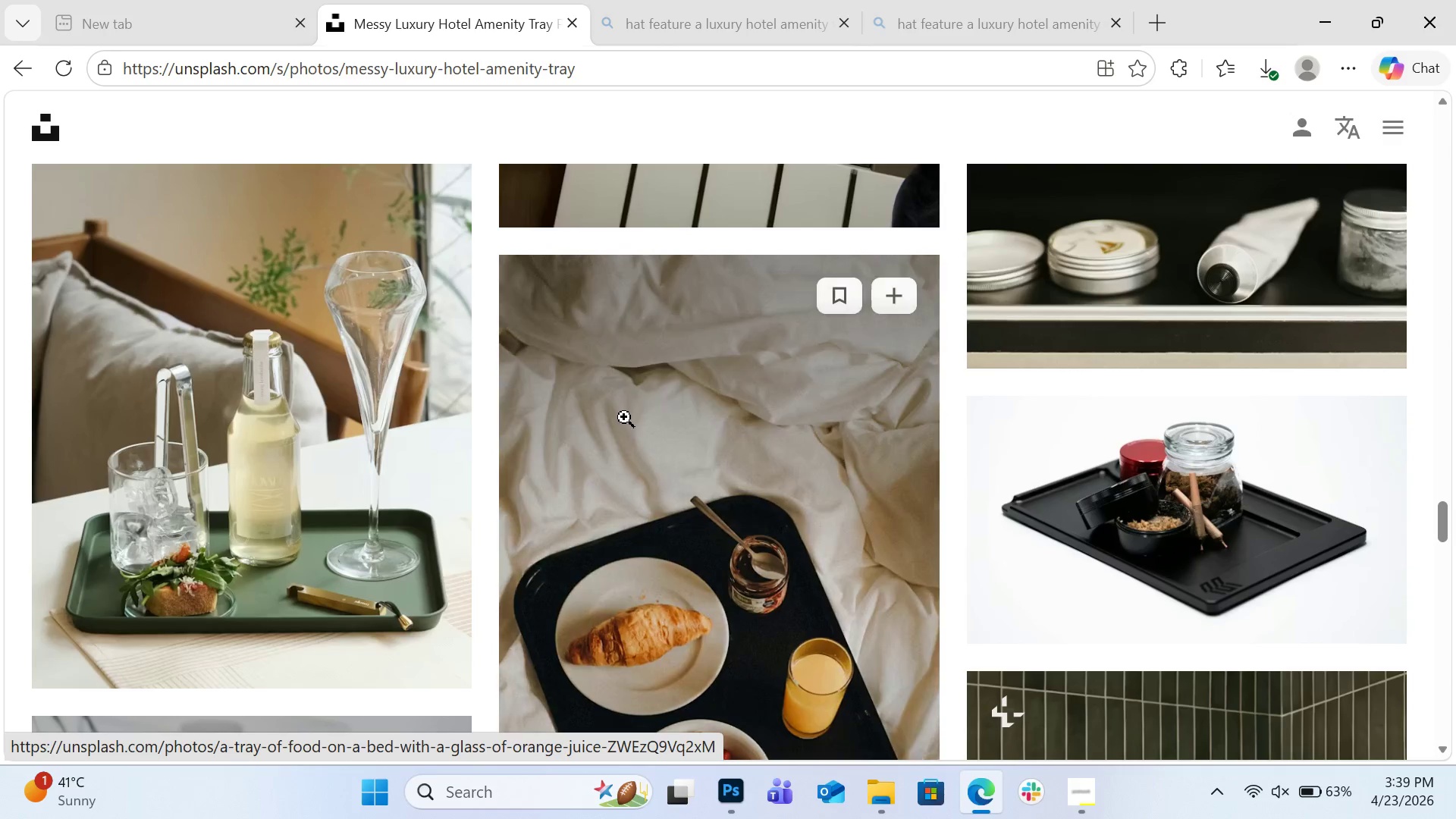 
scroll: coordinate [809, 413], scroll_direction: down, amount: 6.0
 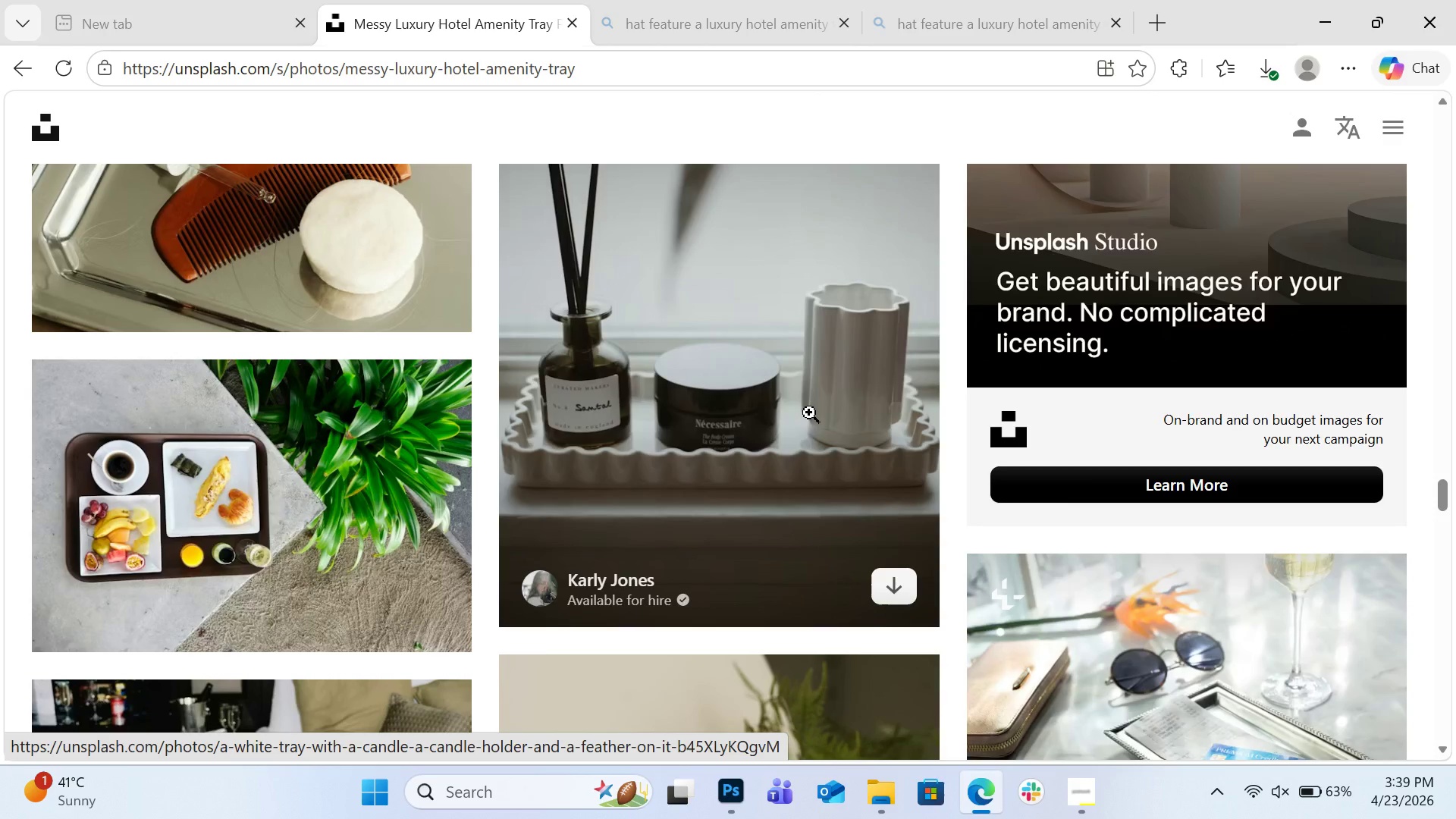 
scroll: coordinate [809, 413], scroll_direction: up, amount: 1.0
 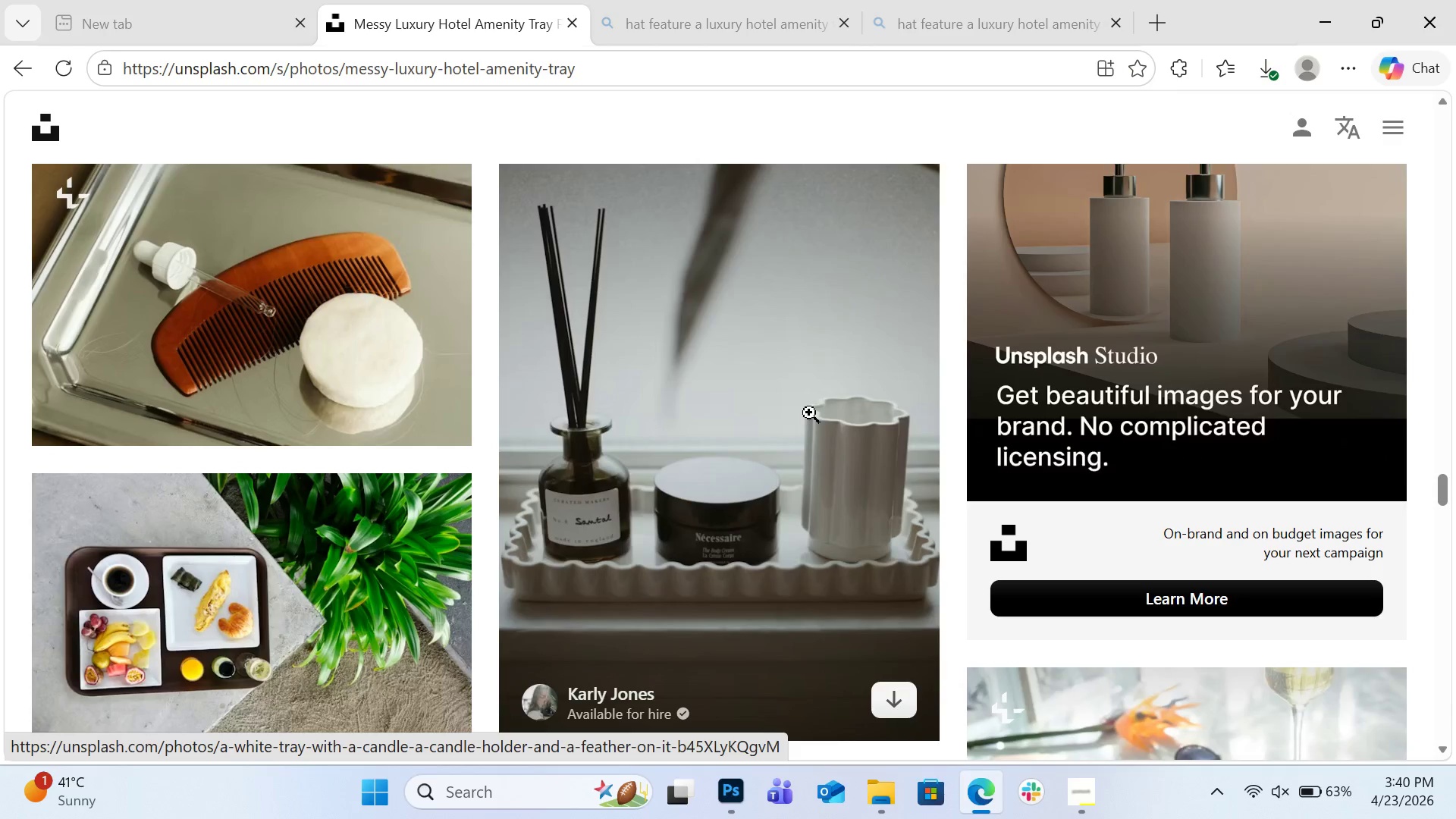 
scroll: coordinate [809, 413], scroll_direction: down, amount: 4.0
 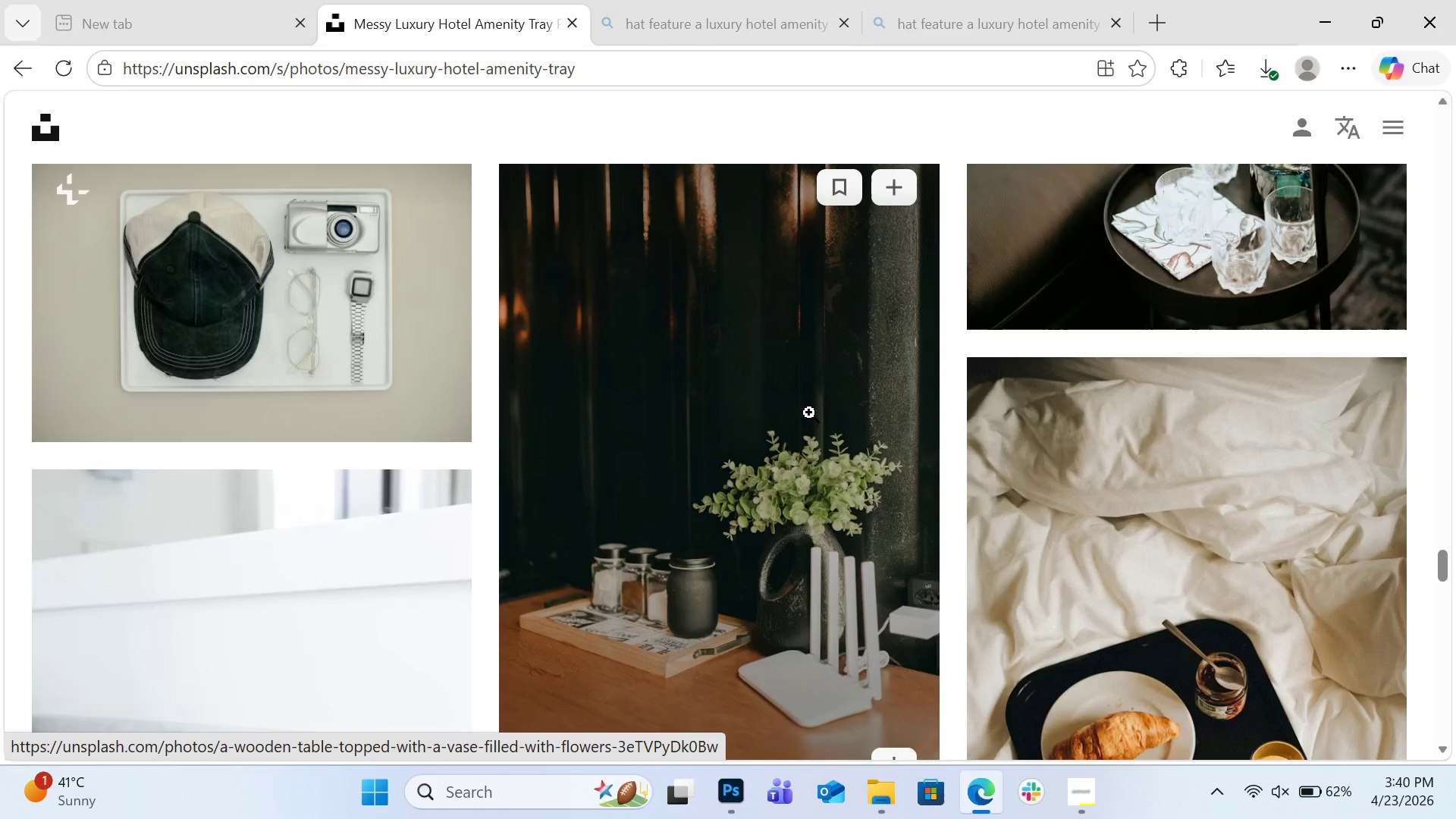 
scroll: coordinate [781, 387], scroll_direction: up, amount: 22.0
 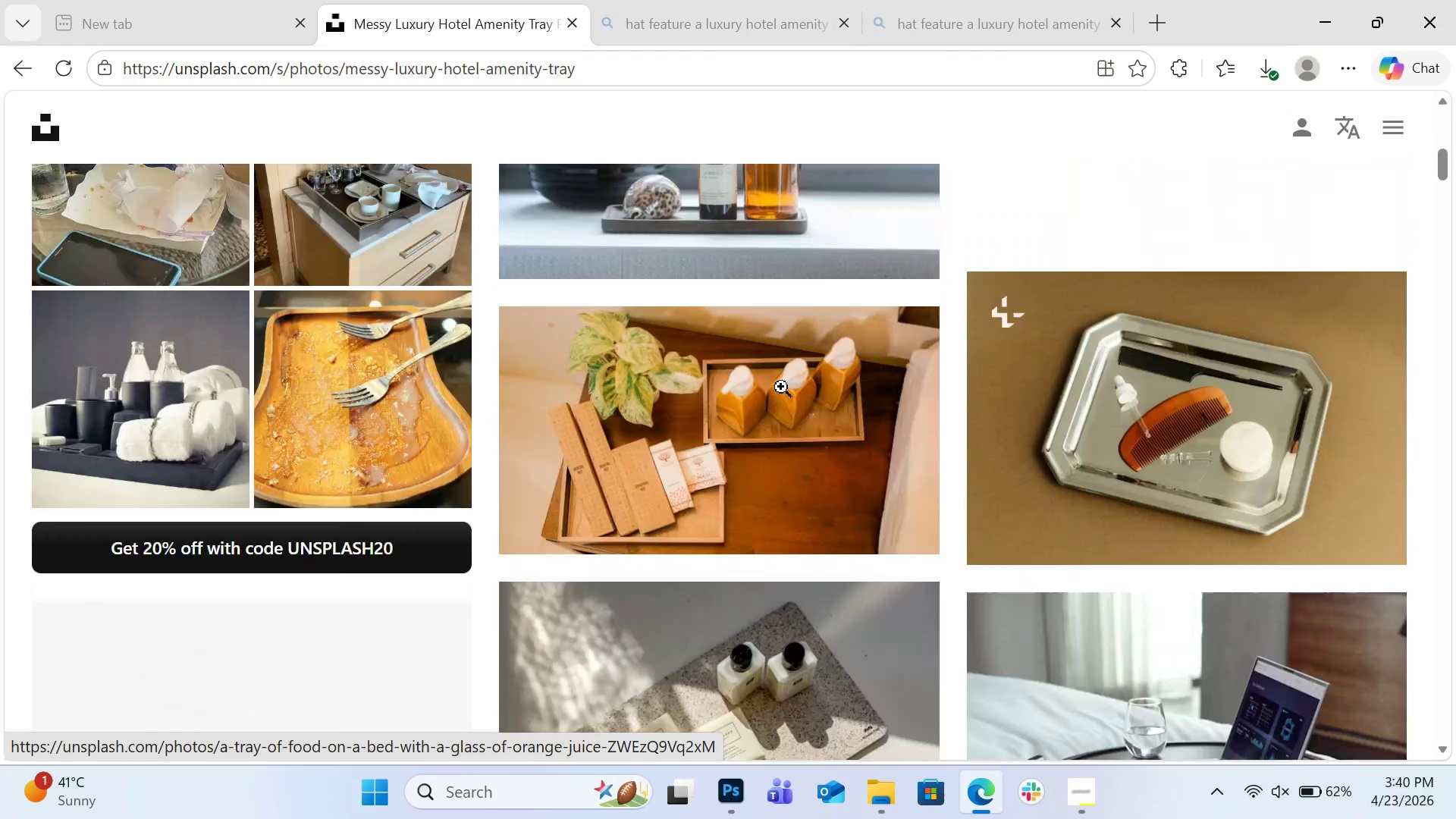 
left_click([126, 191])
 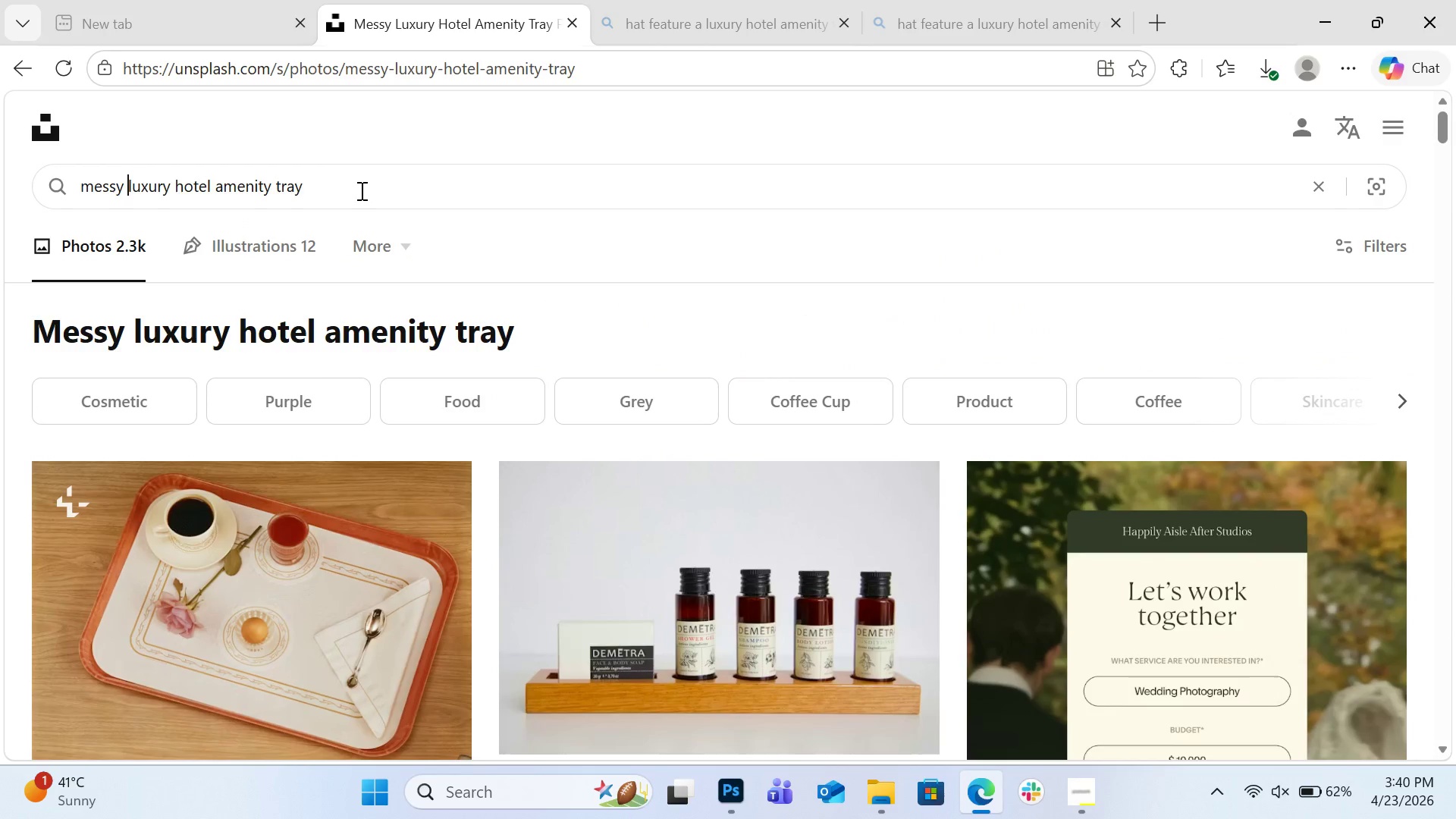 
key(ArrowLeft)
 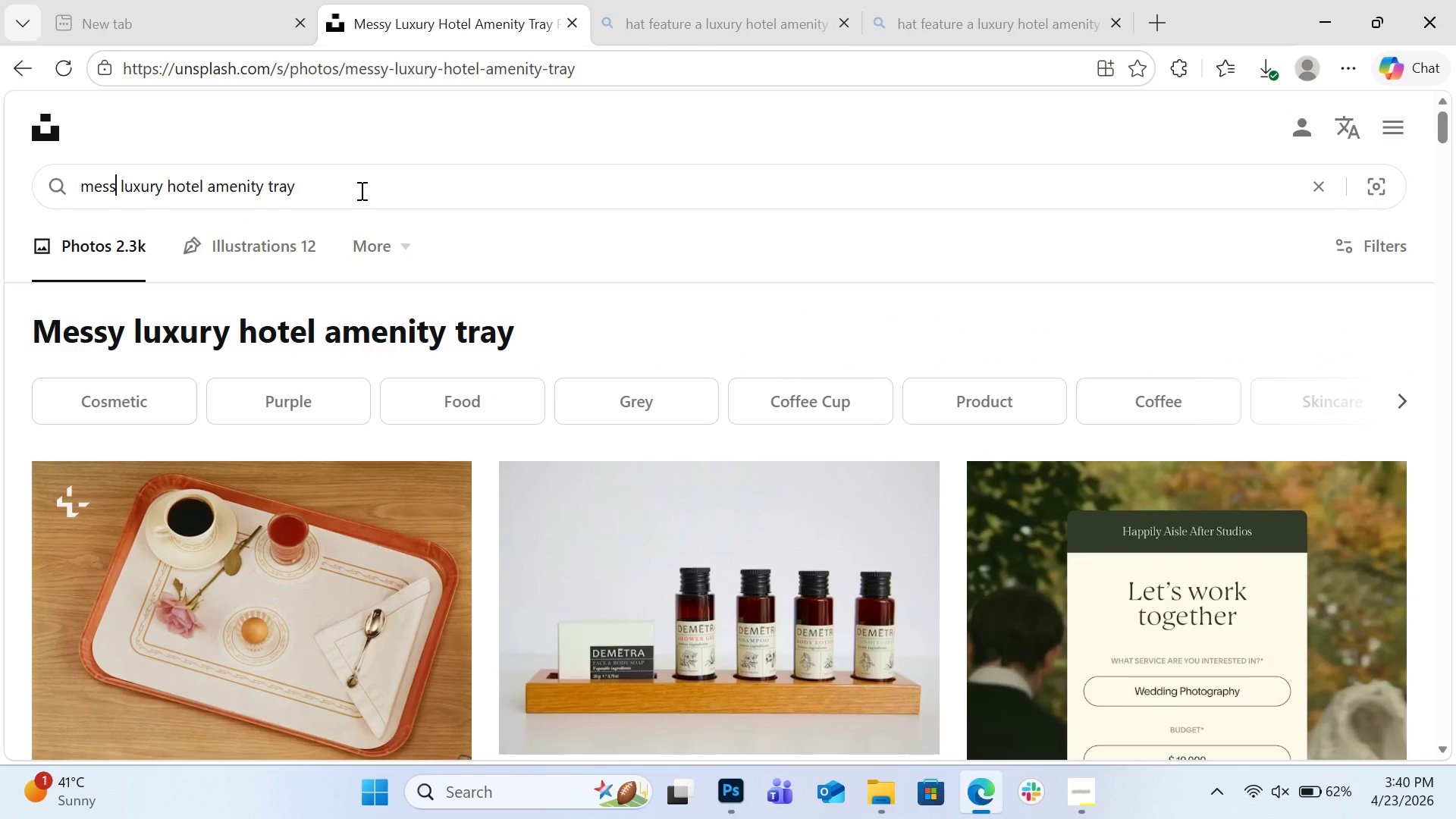 
hold_key(key=Backspace, duration=0.75)
 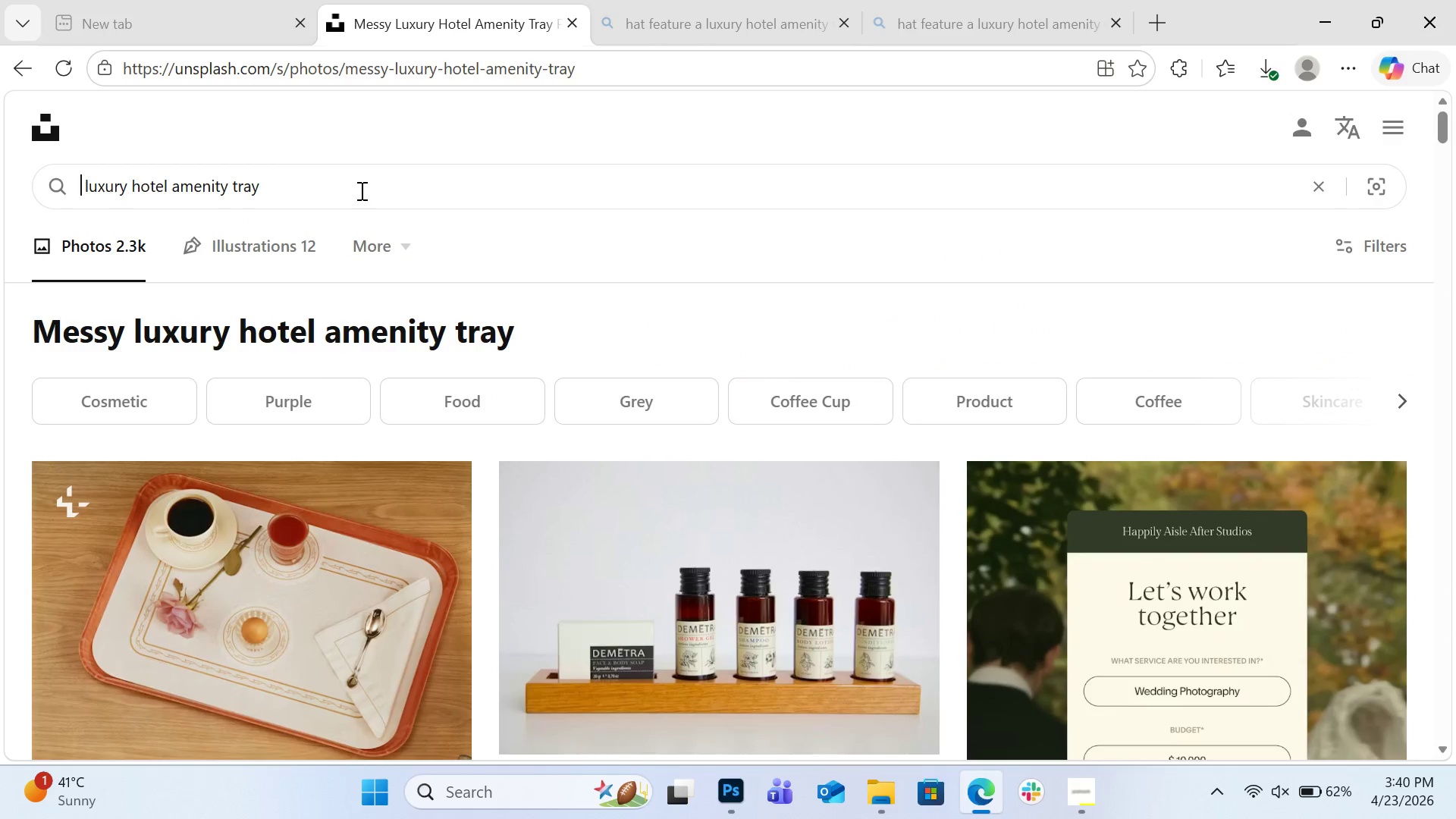 
type(leftover)
 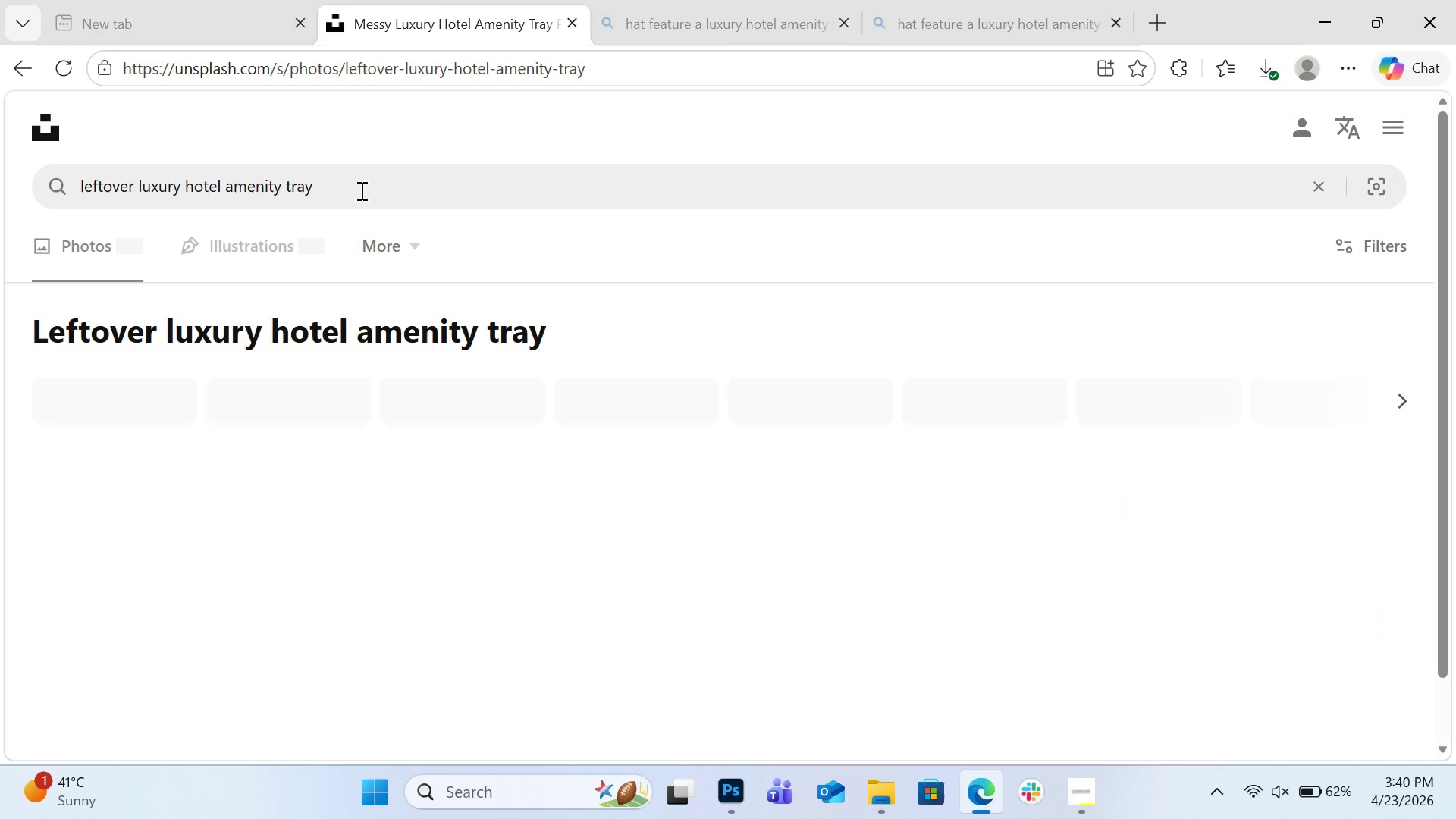 
key(Enter)
 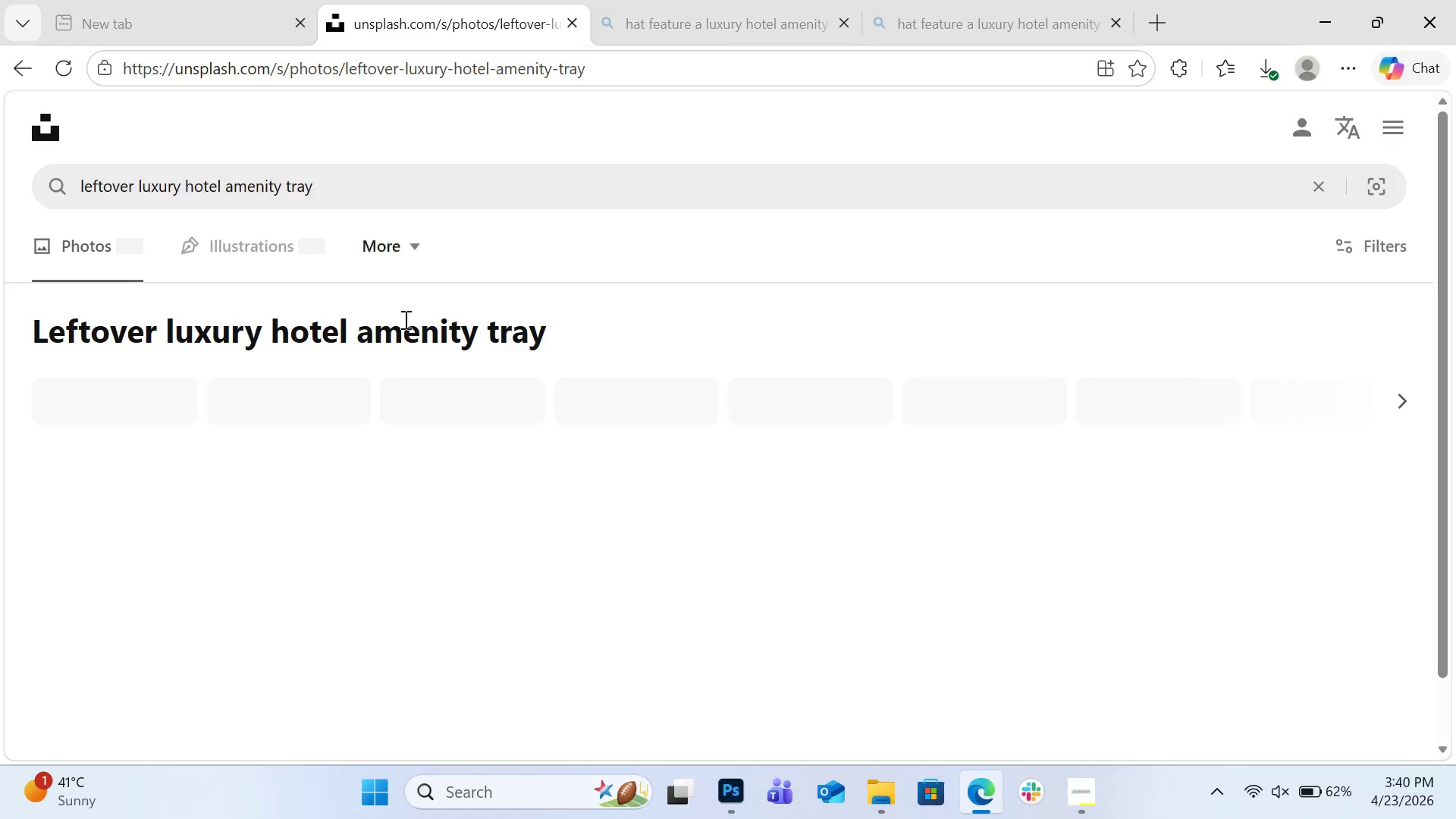 
scroll: coordinate [556, 411], scroll_direction: down, amount: 11.0
 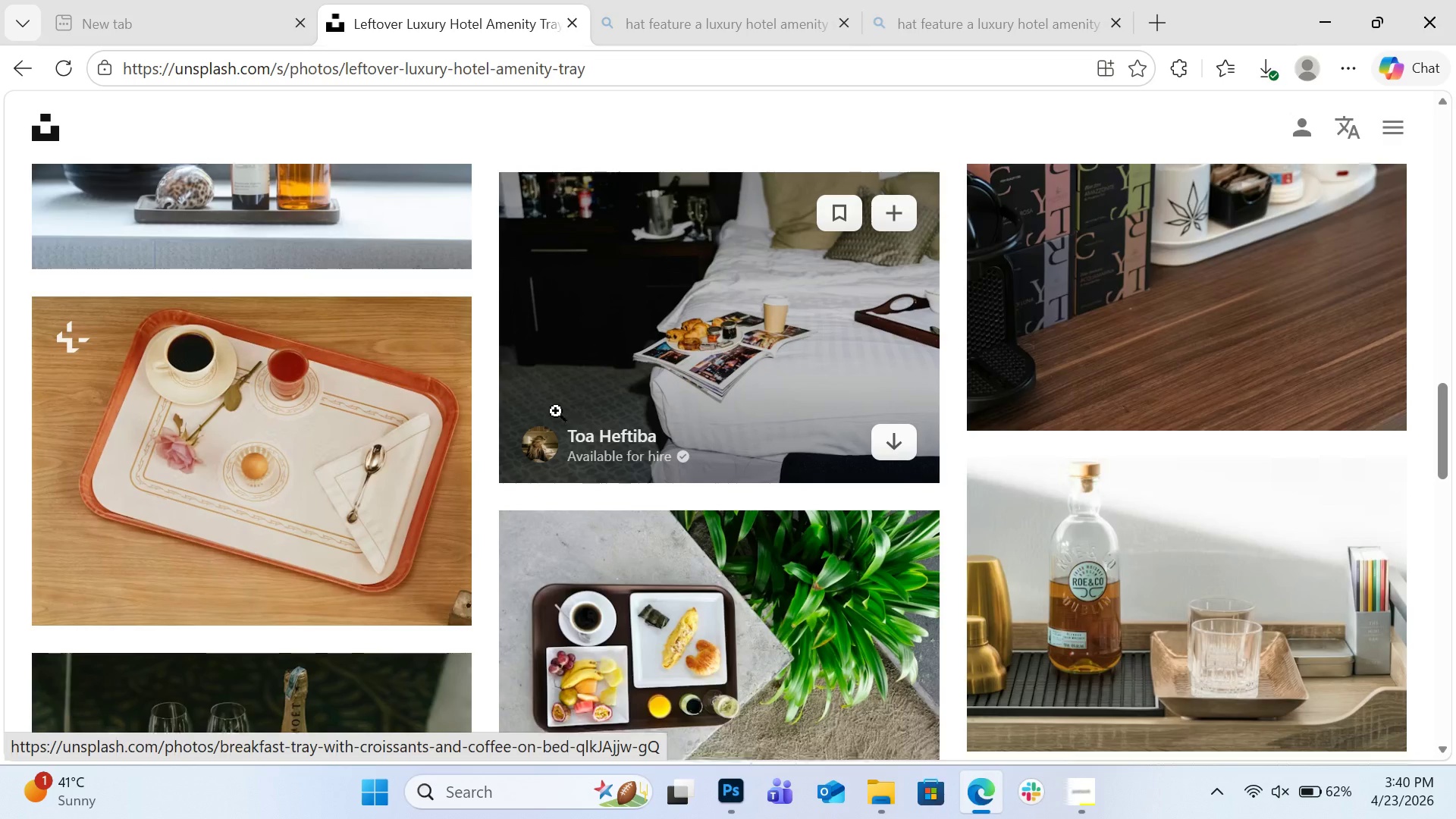 
scroll: coordinate [911, 443], scroll_direction: down, amount: 10.0
 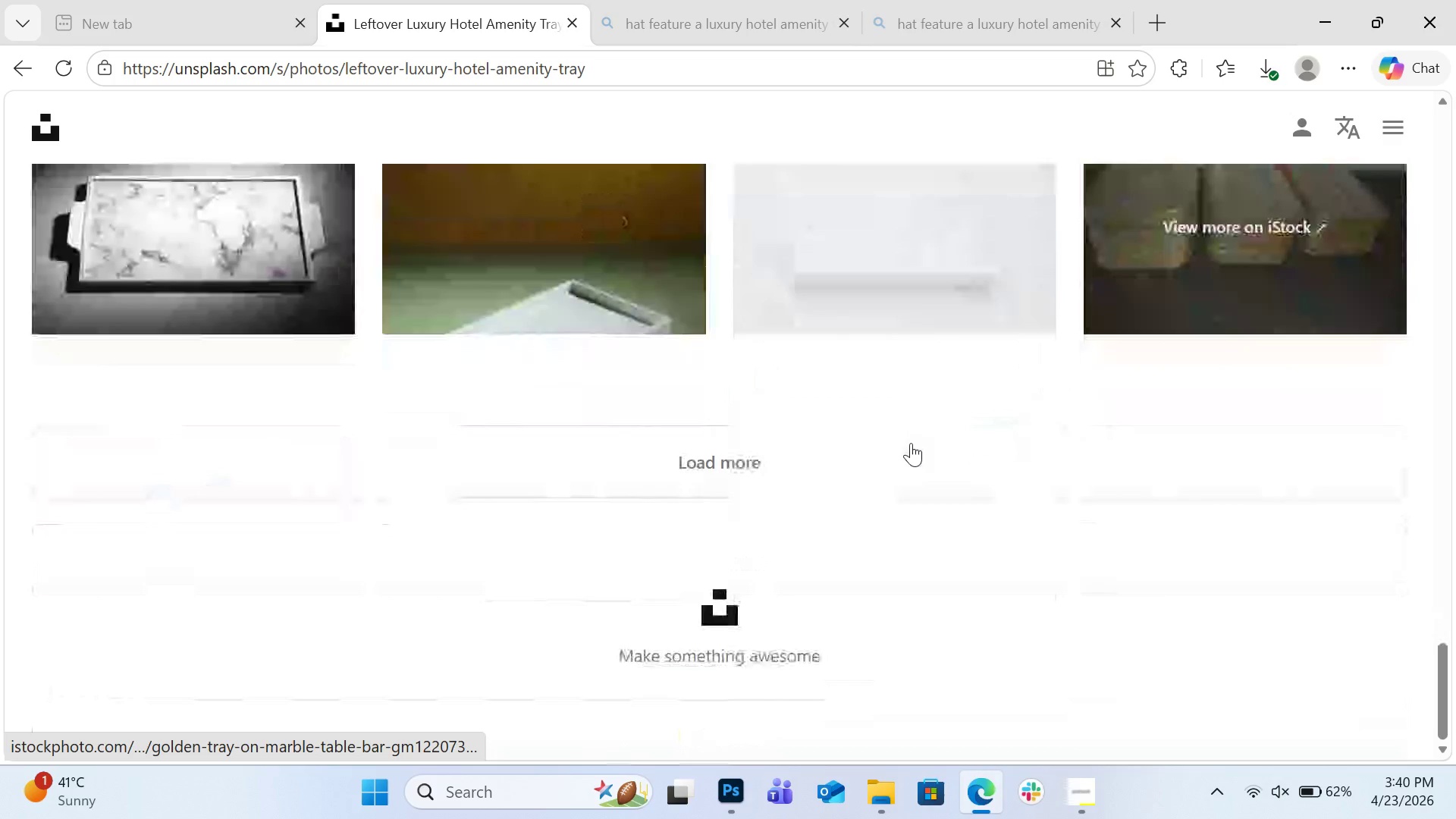 
scroll: coordinate [911, 439], scroll_direction: up, amount: 41.0
 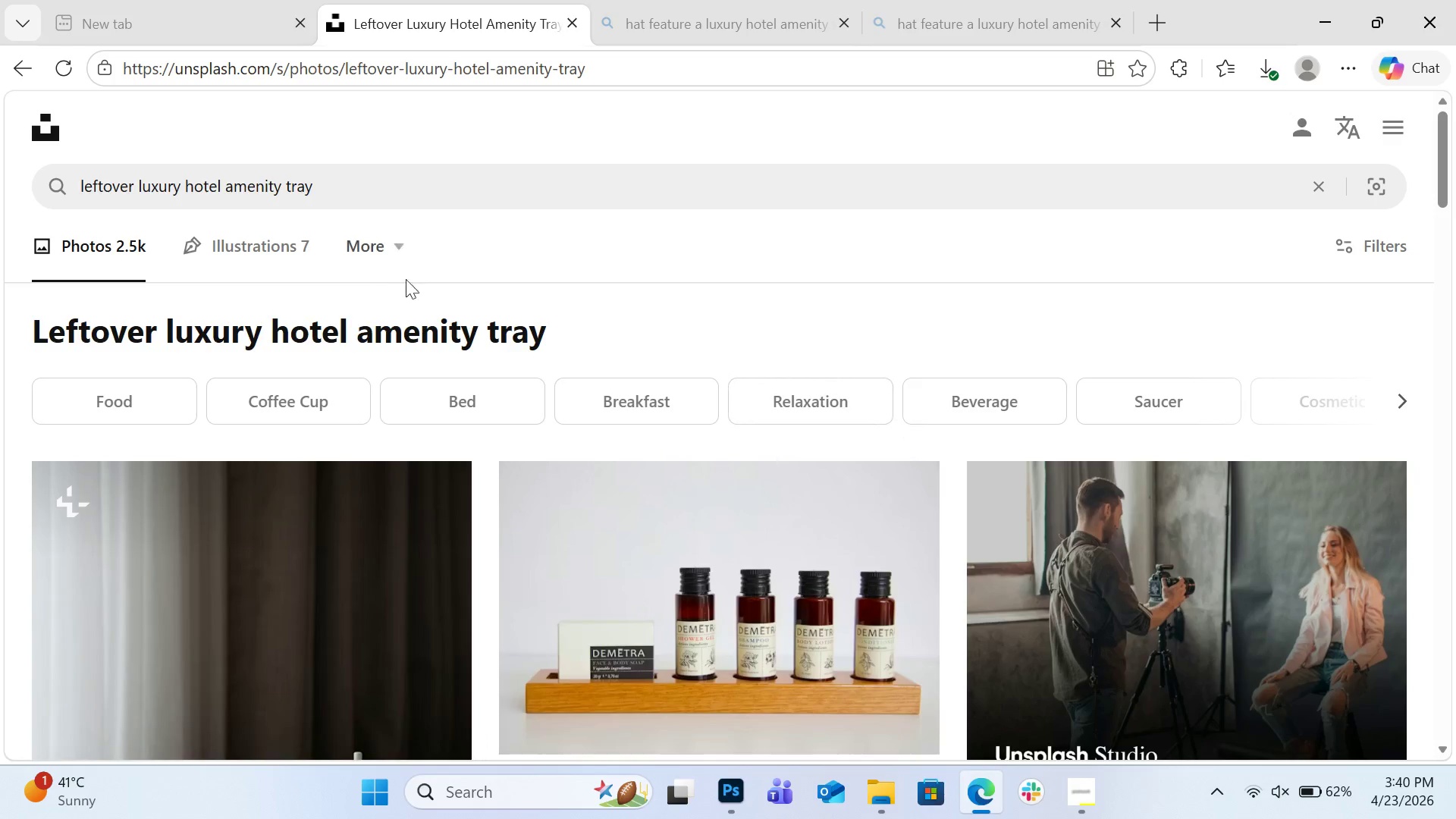 
left_click([388, 193])
 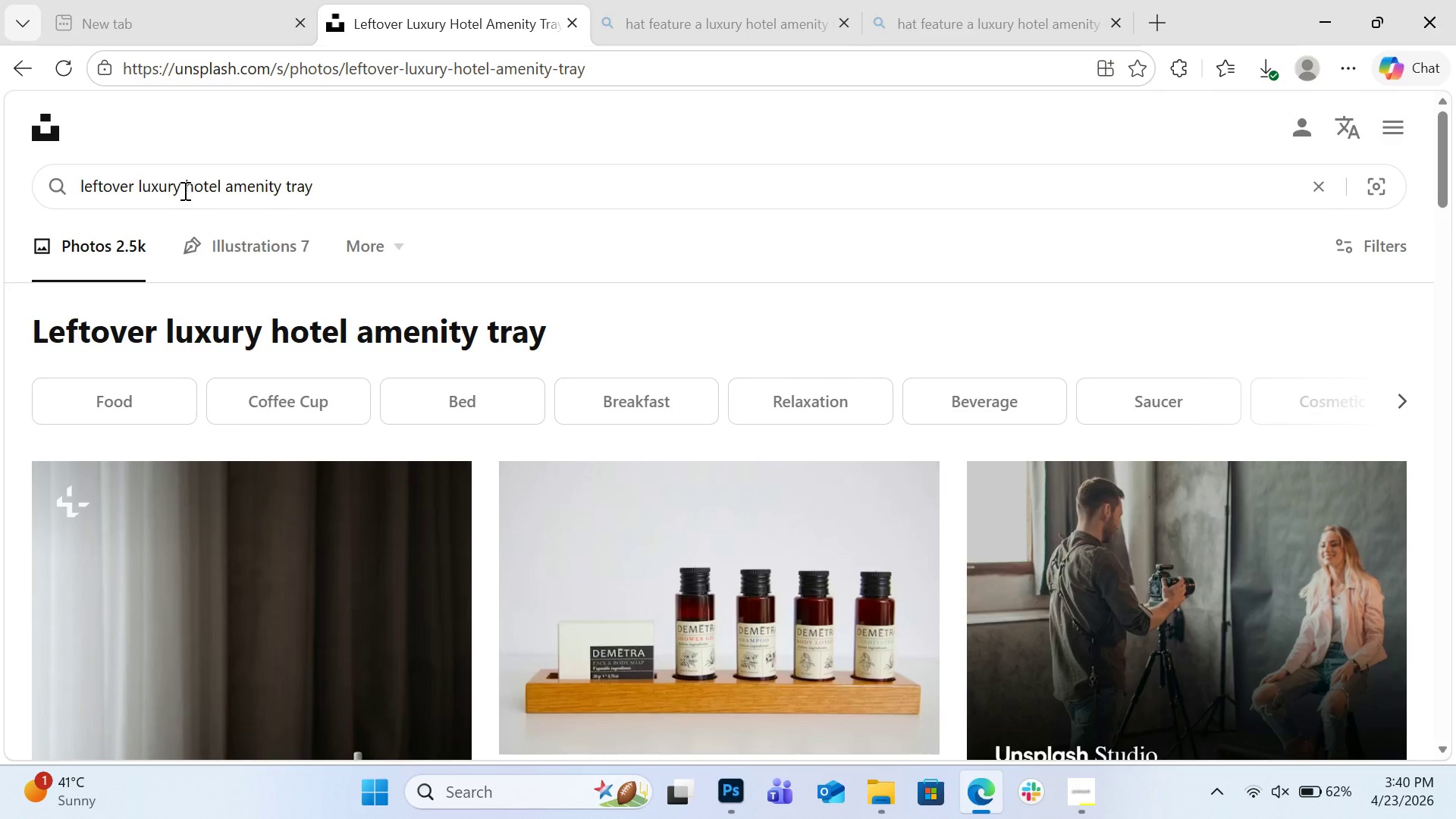 
left_click_drag(start_coordinate=[176, 190], to_coordinate=[95, 187])
 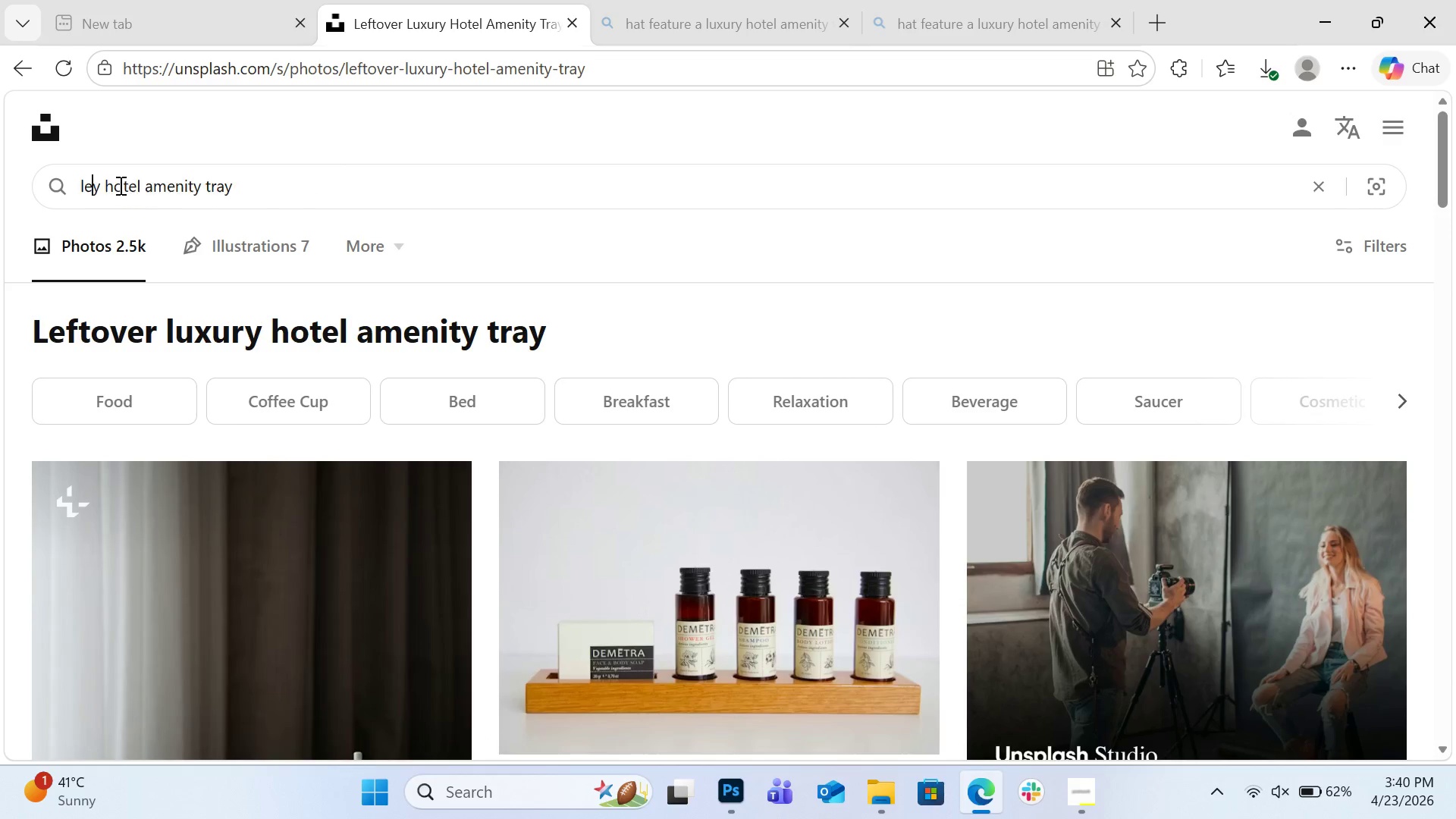 
key(Backspace)
 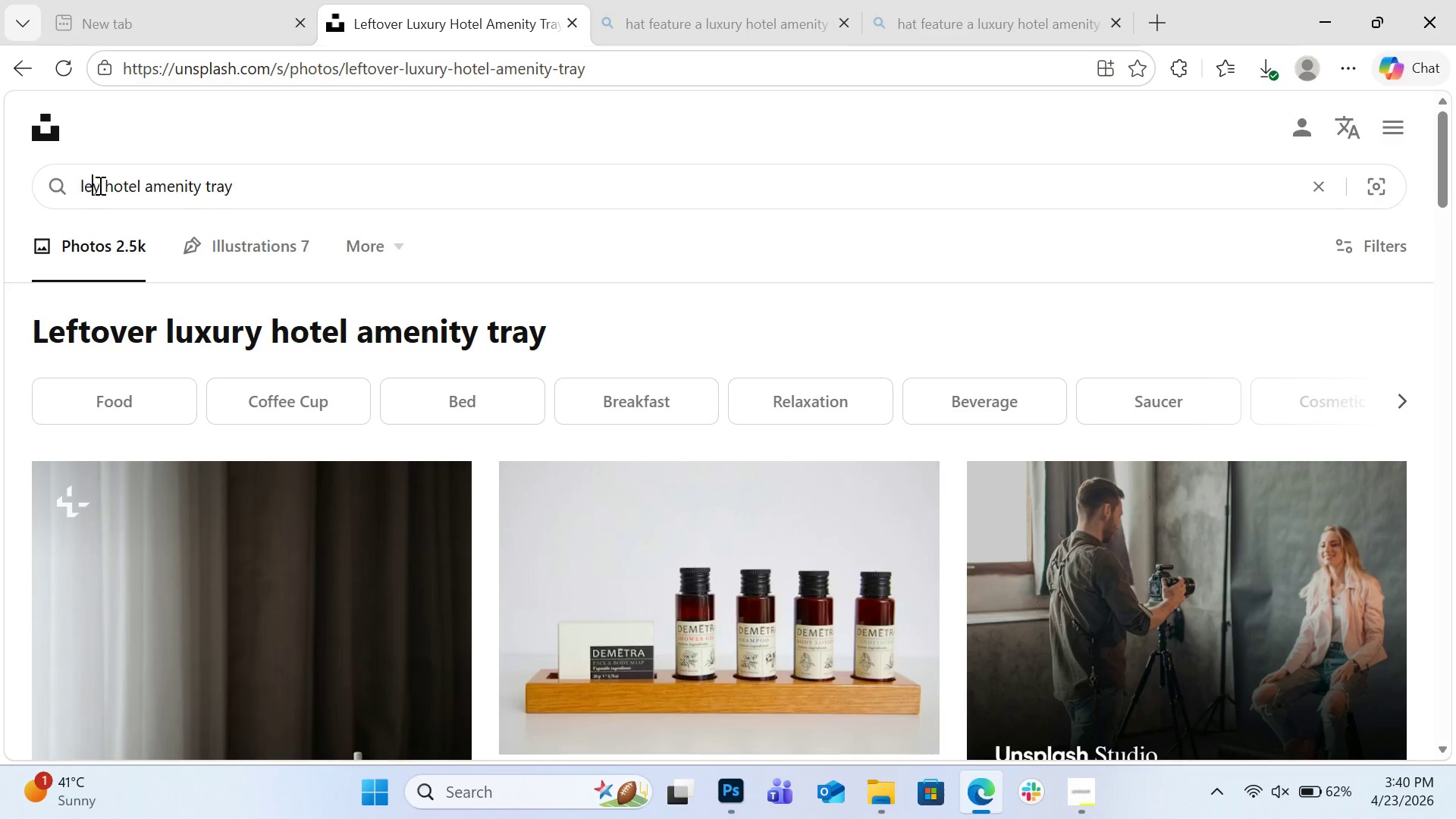 
left_click_drag(start_coordinate=[101, 184], to_coordinate=[75, 186])
 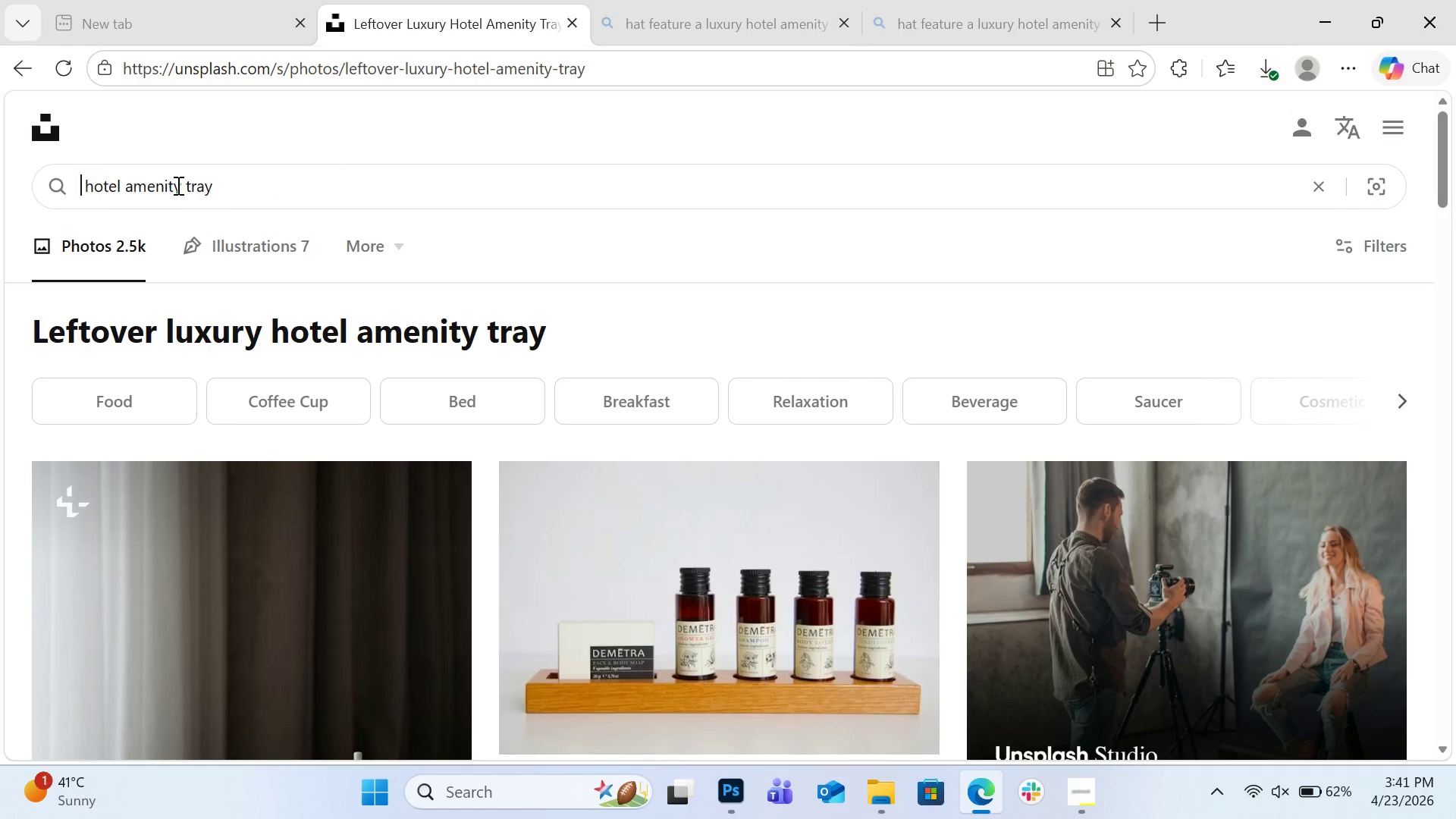 
key(Backspace)
 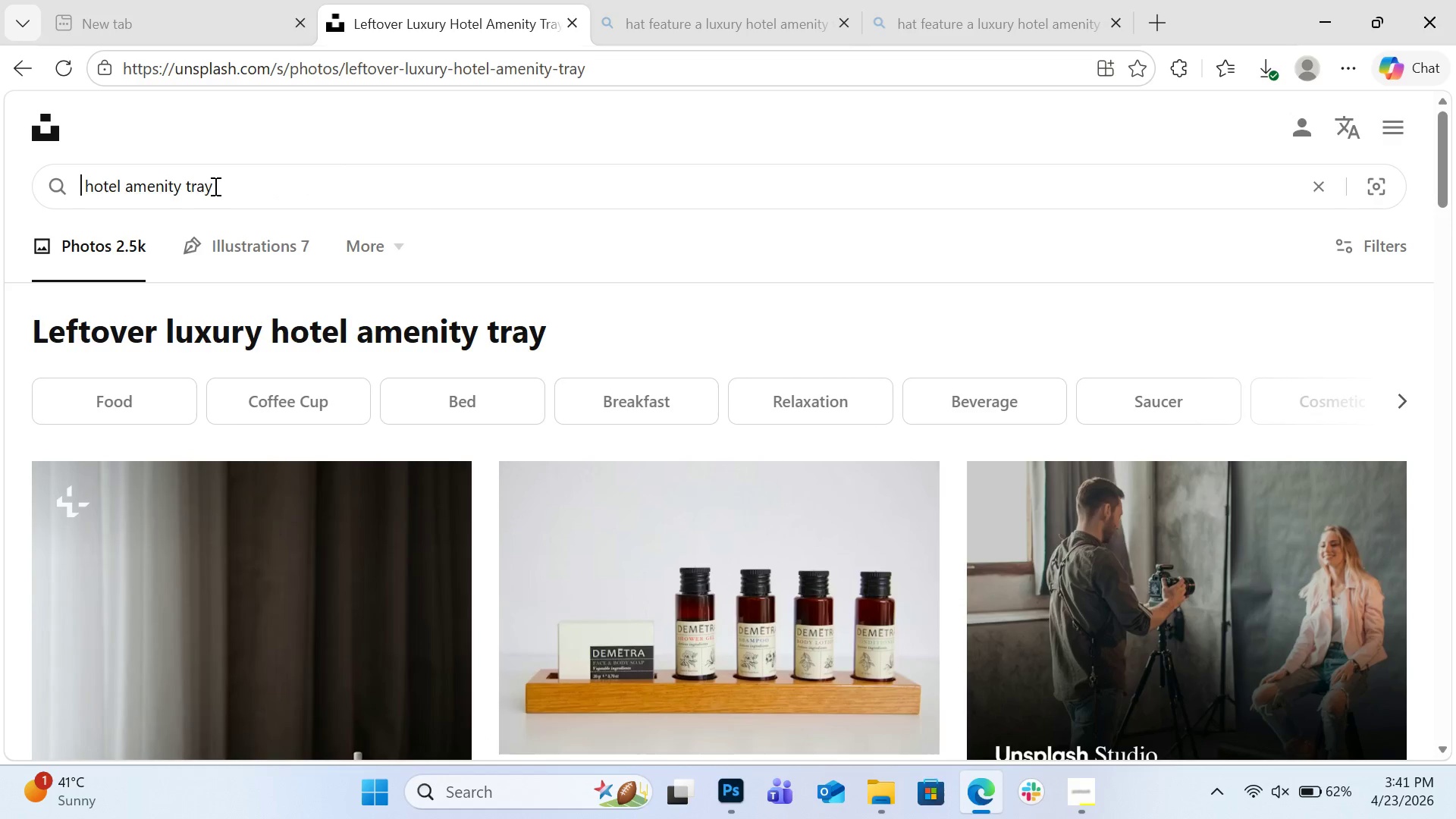 
key(Backspace)
 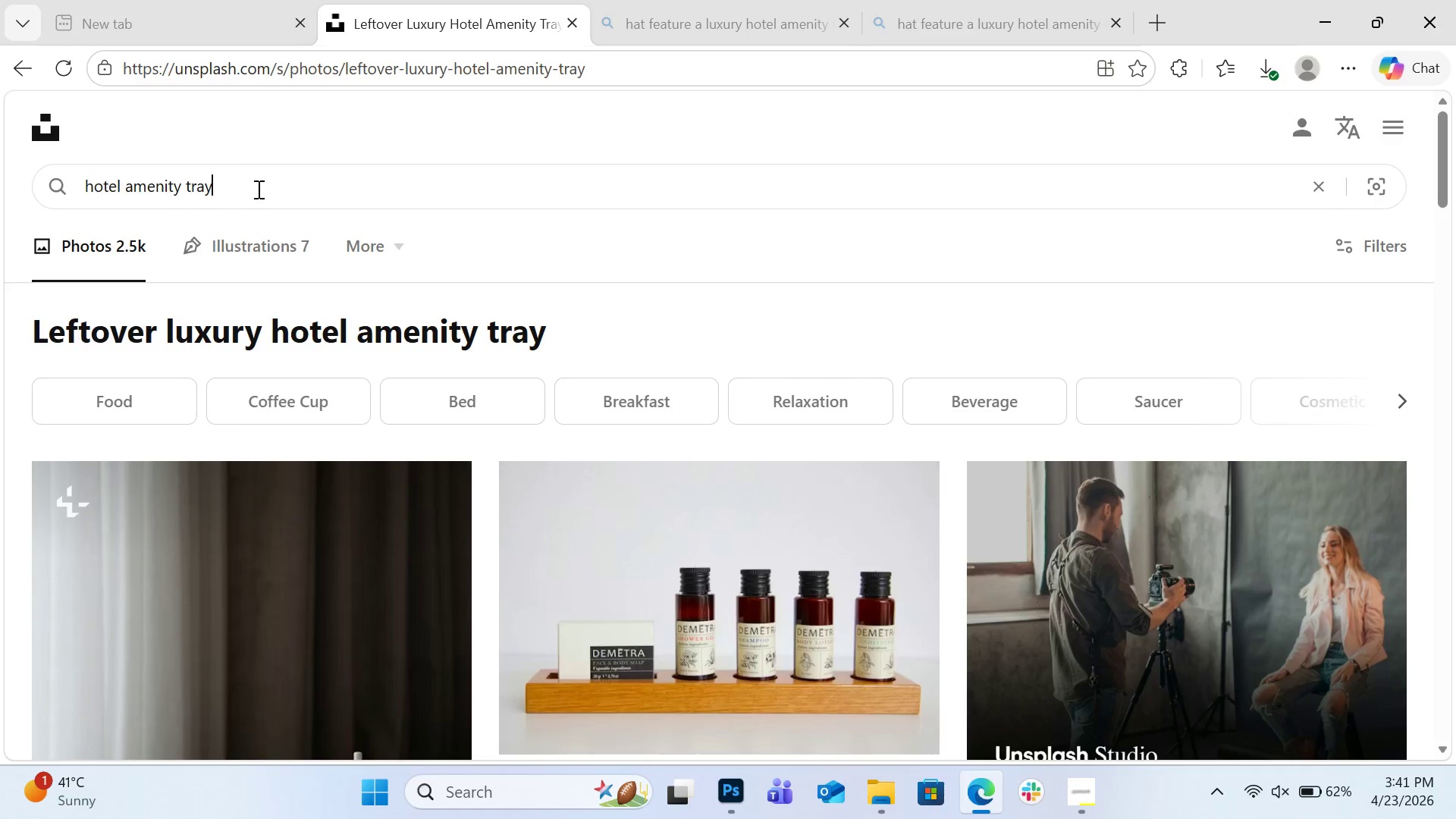 
left_click([257, 189])
 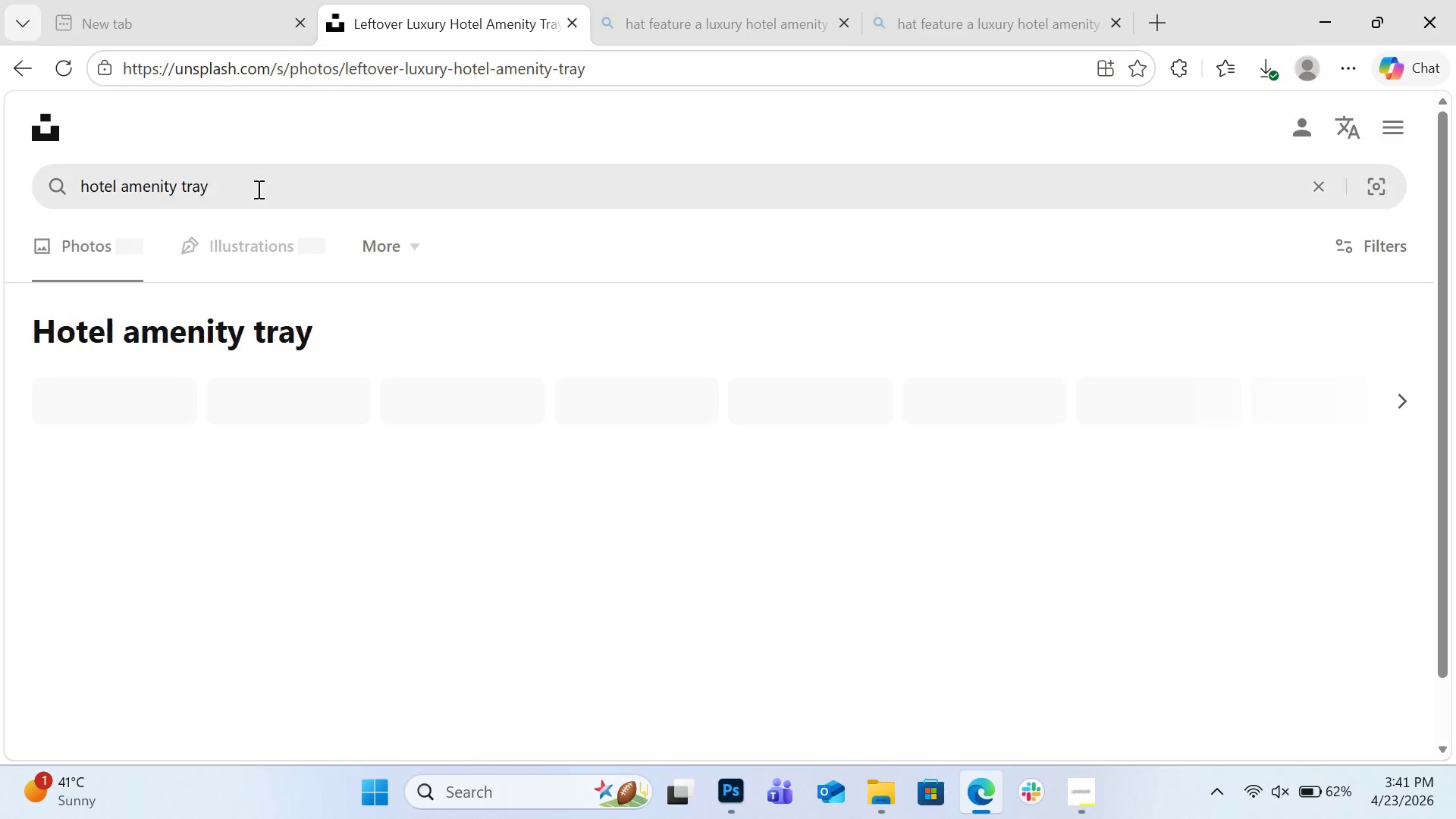 
key(Enter)
 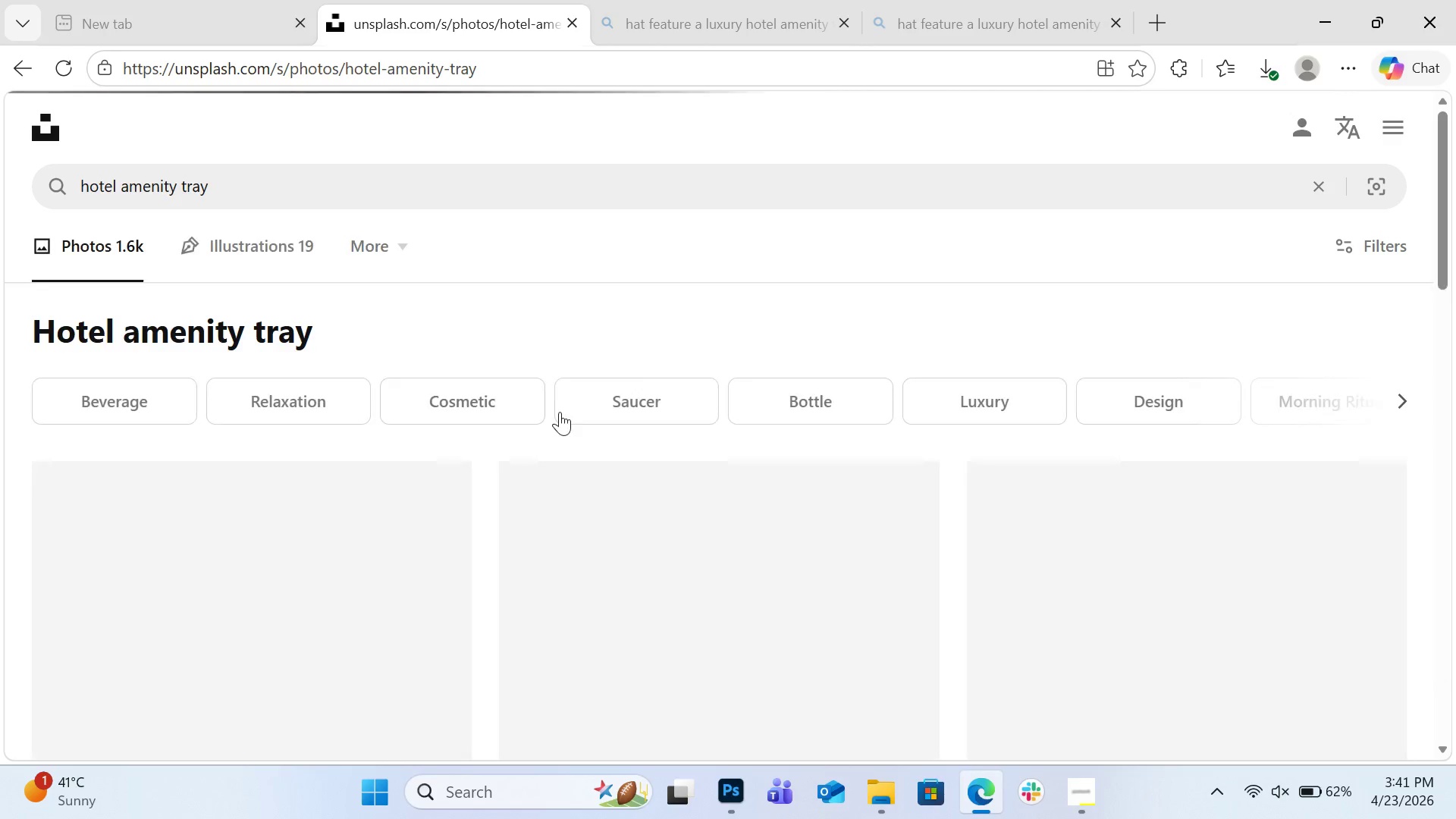 
scroll: coordinate [582, 400], scroll_direction: down, amount: 7.0
 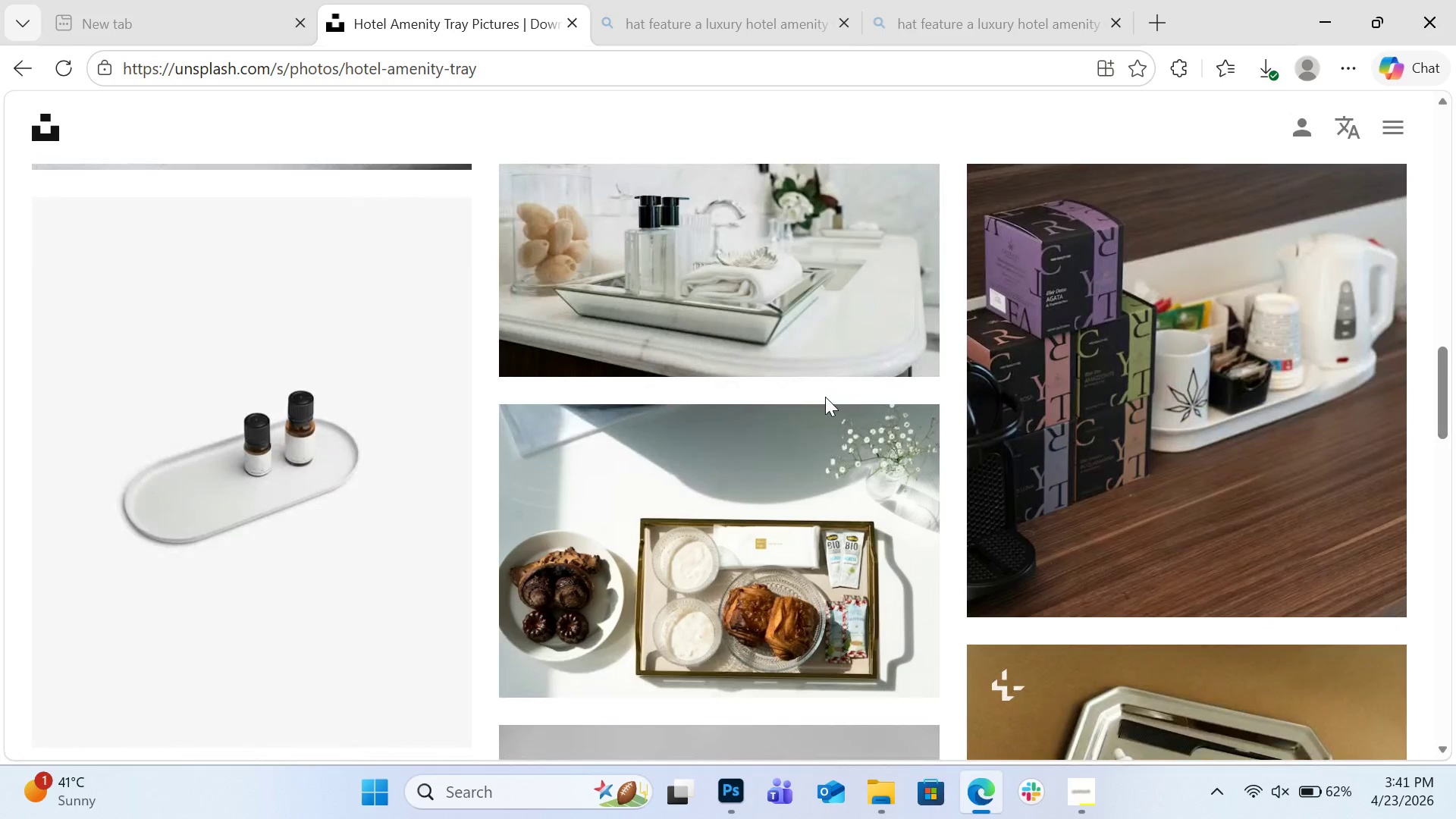 
wait(6.46)
 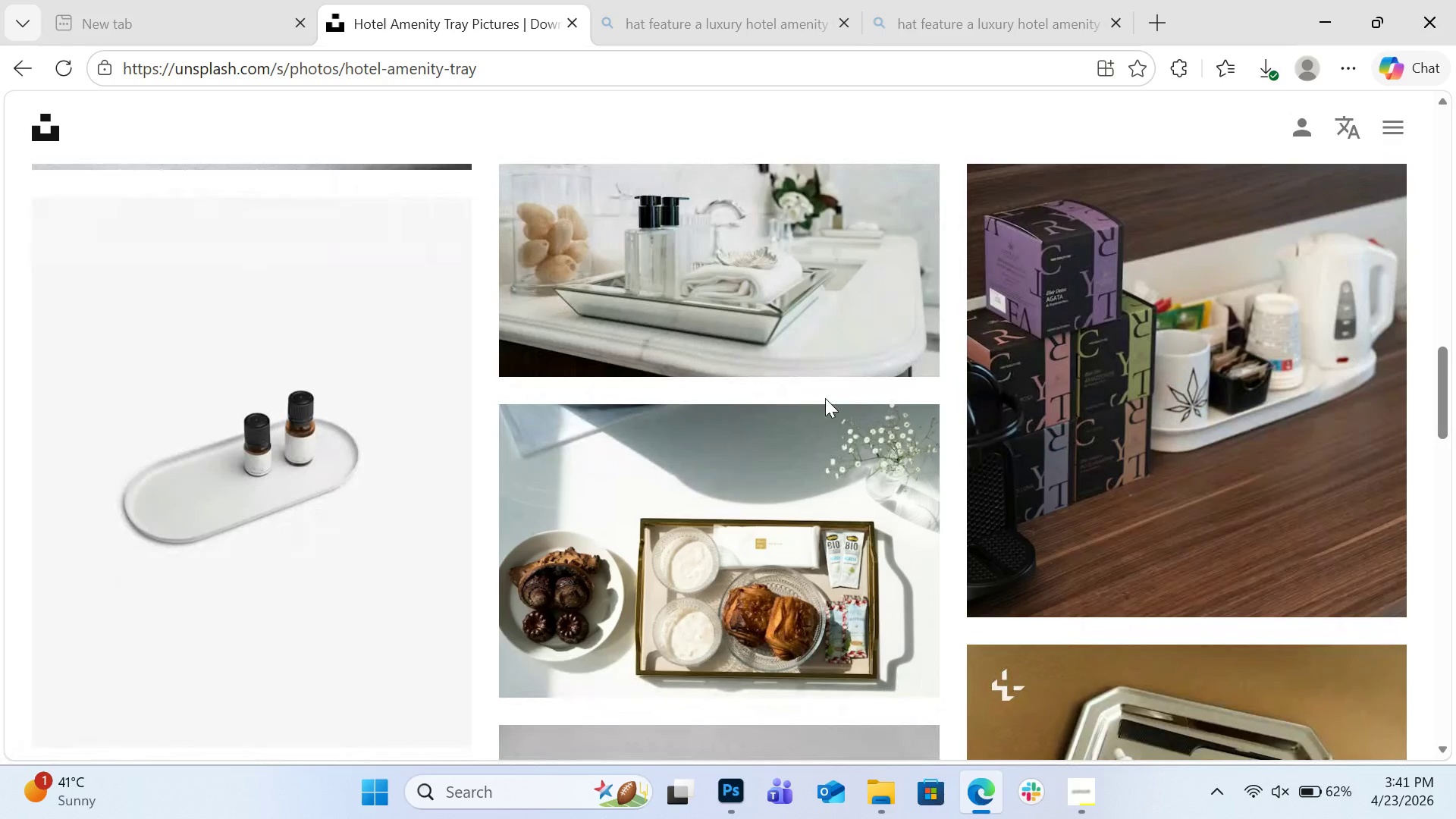 
scroll: coordinate [824, 388], scroll_direction: down, amount: 1.0
 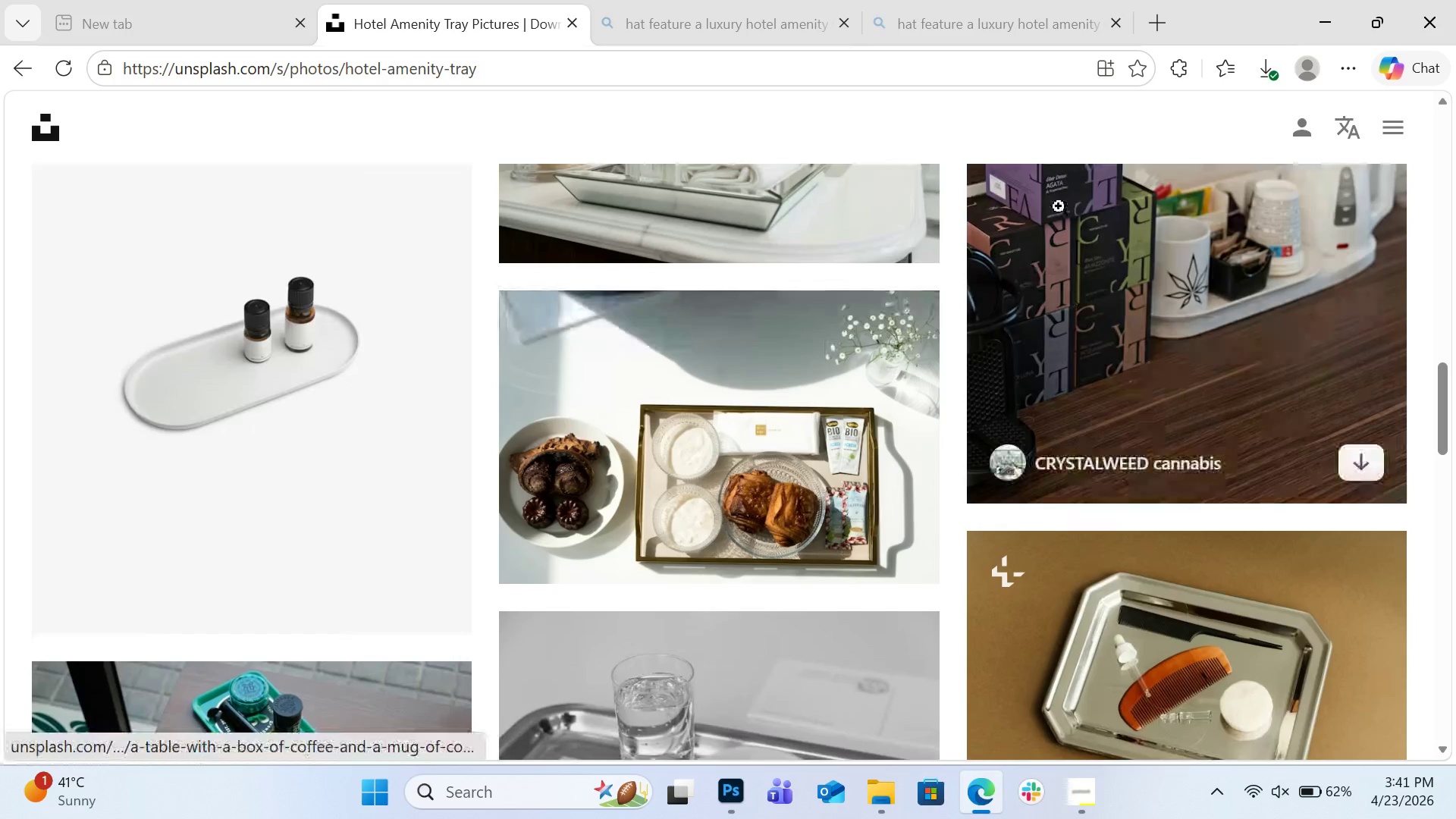 
mouse_move([1012, 294])
 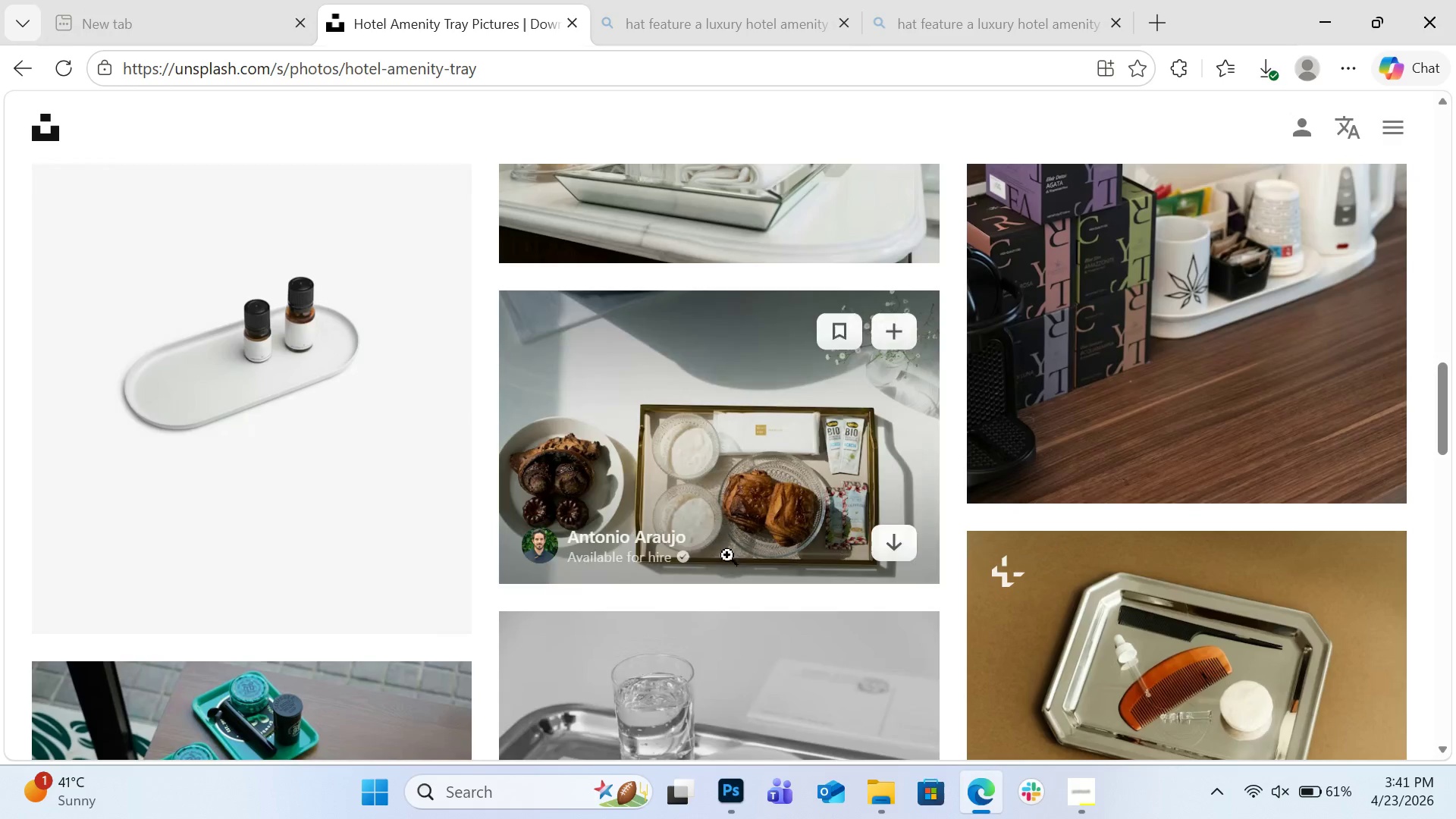 
wait(6.78)
 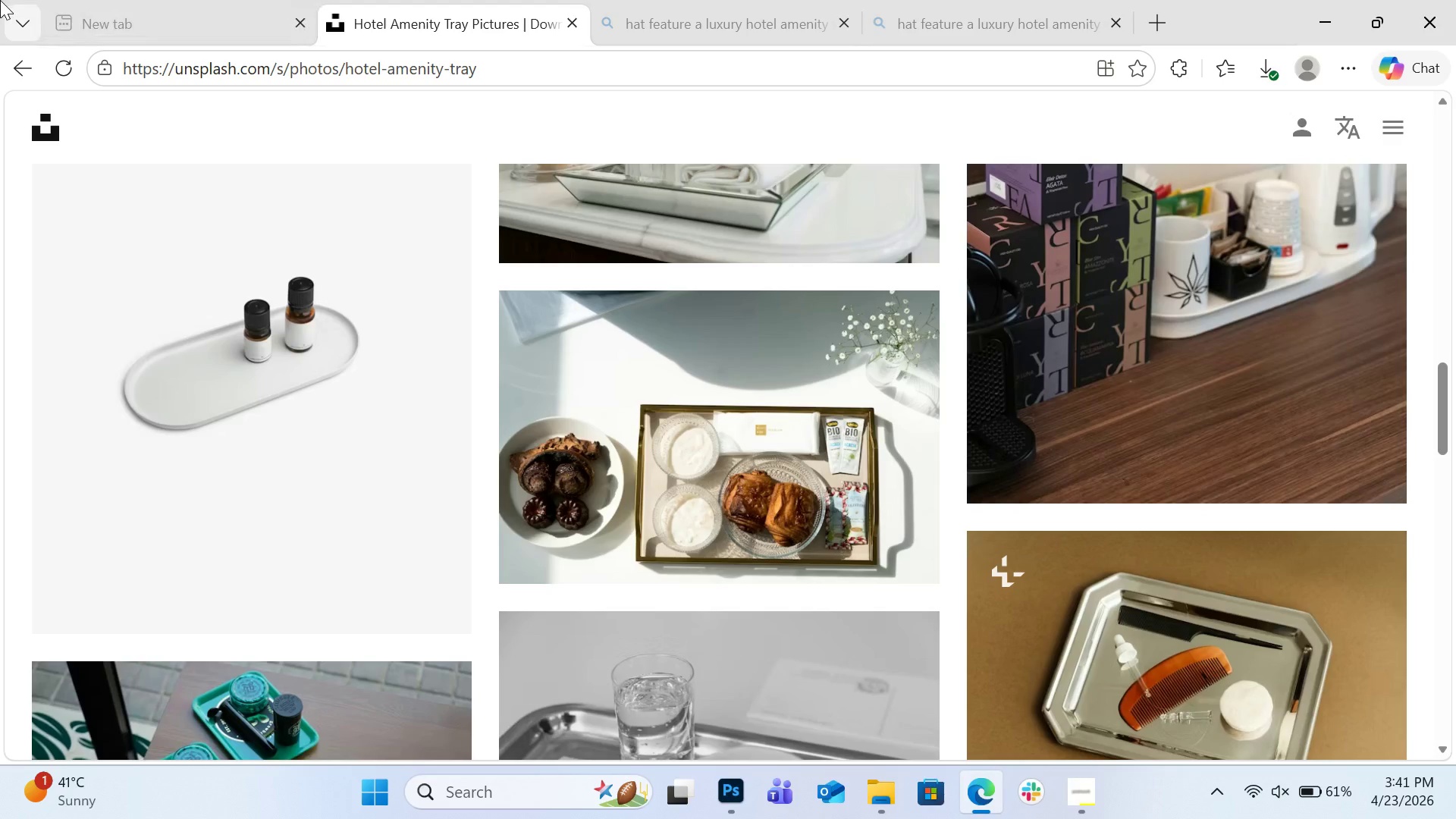 
mouse_move([937, 451])
 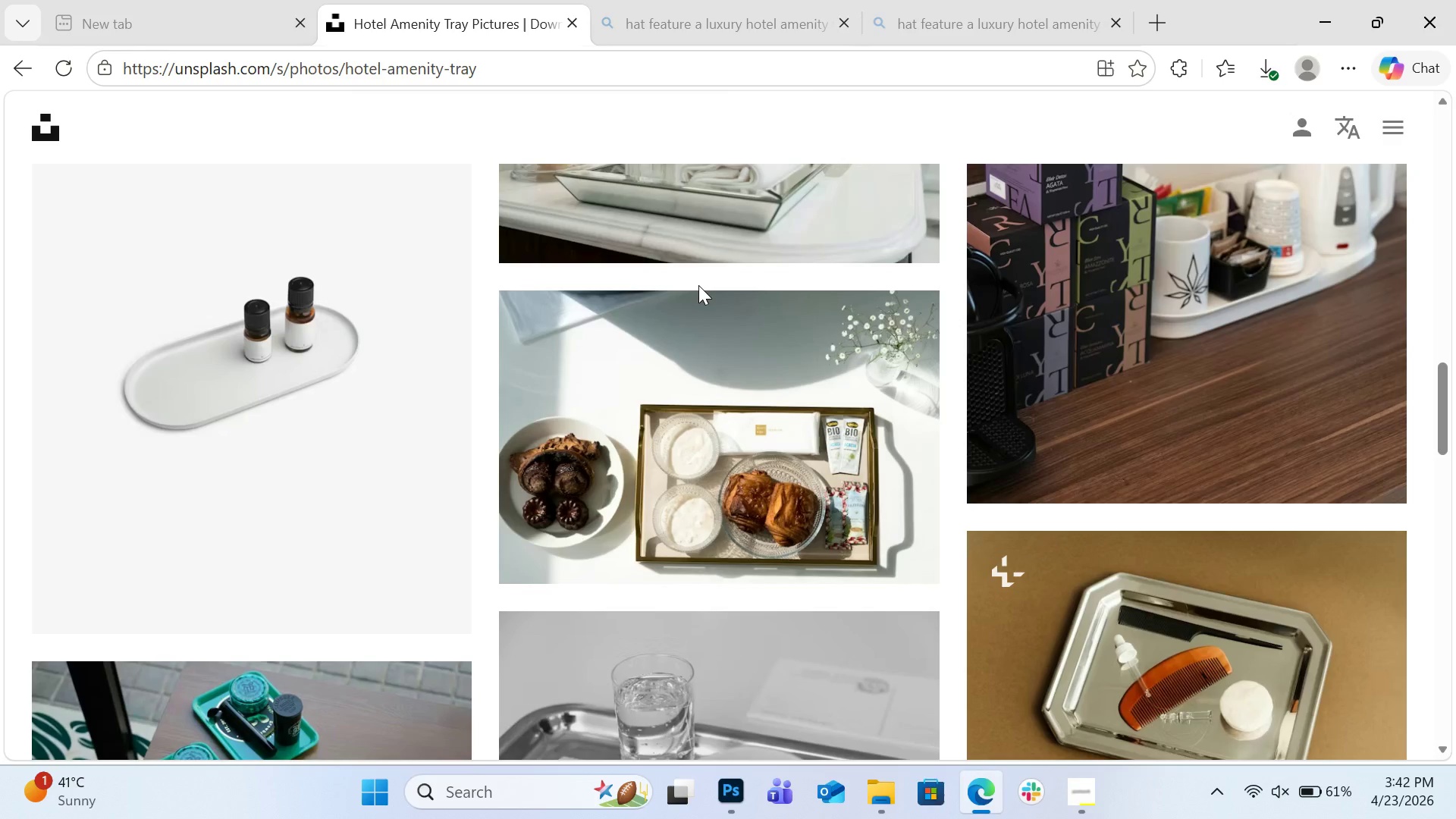 
wait(40.13)
 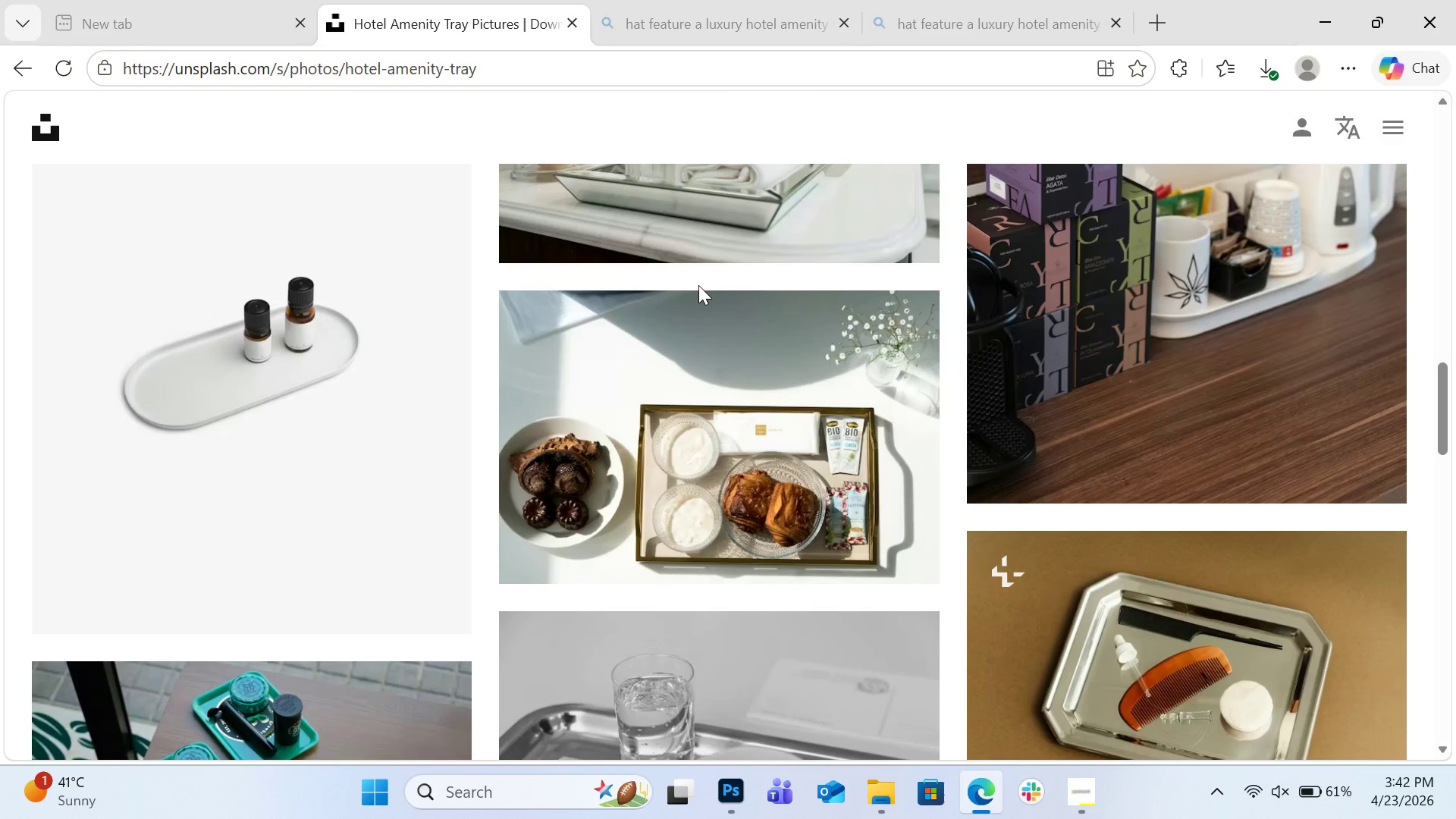 
scroll: coordinate [628, 359], scroll_direction: down, amount: 8.0
 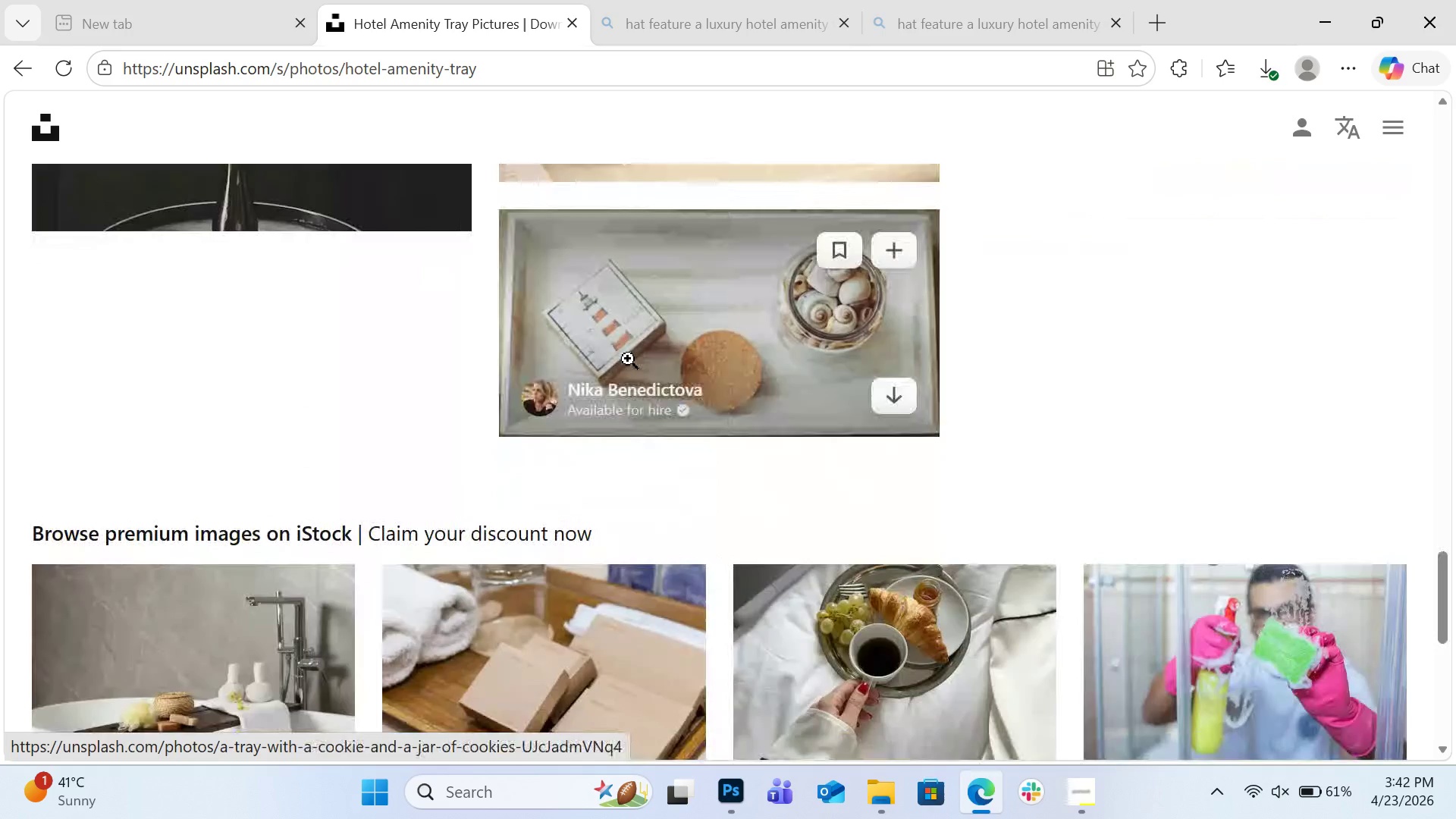 
scroll: coordinate [628, 359], scroll_direction: up, amount: 4.0
 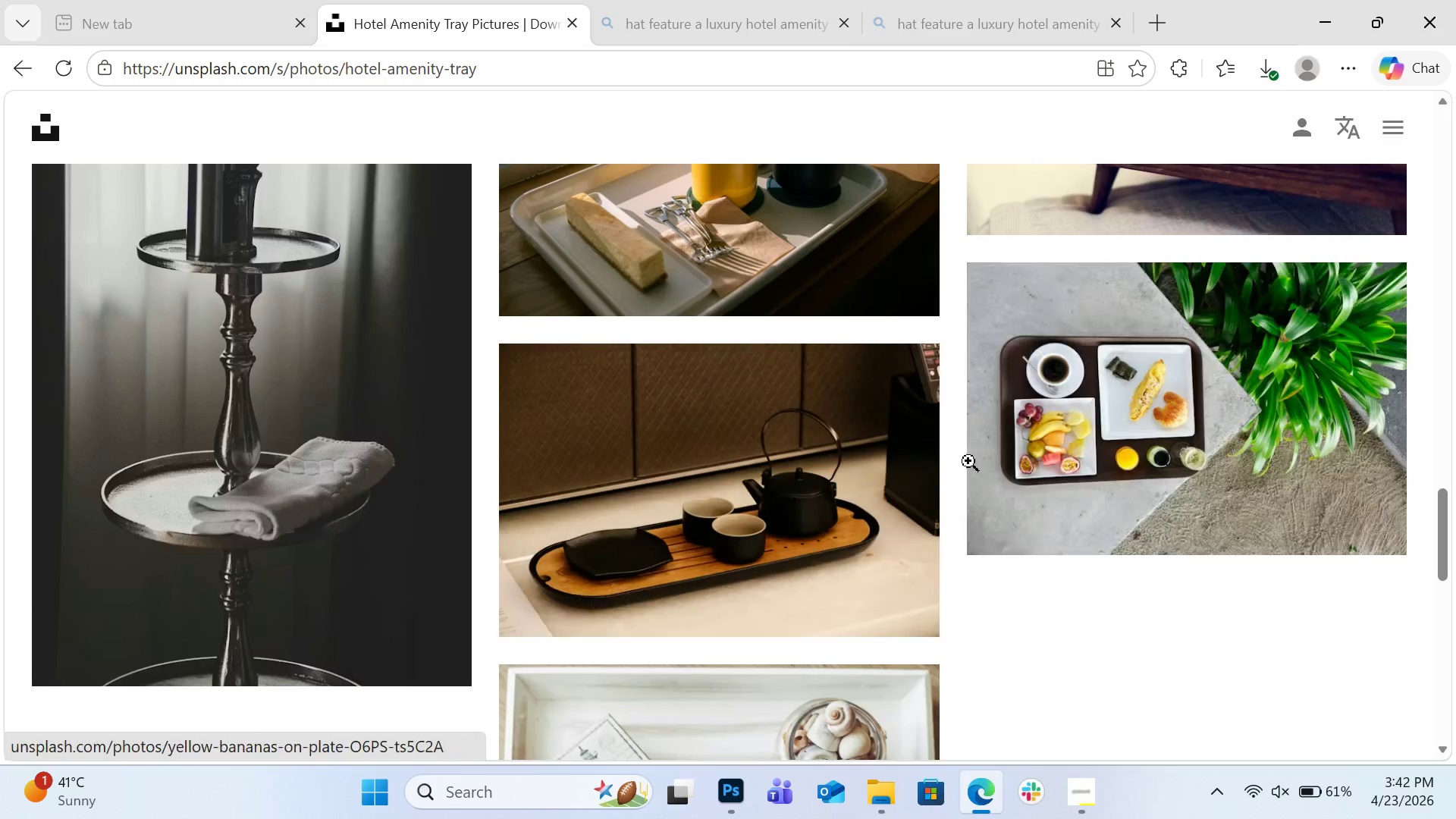 
wait(5.57)
 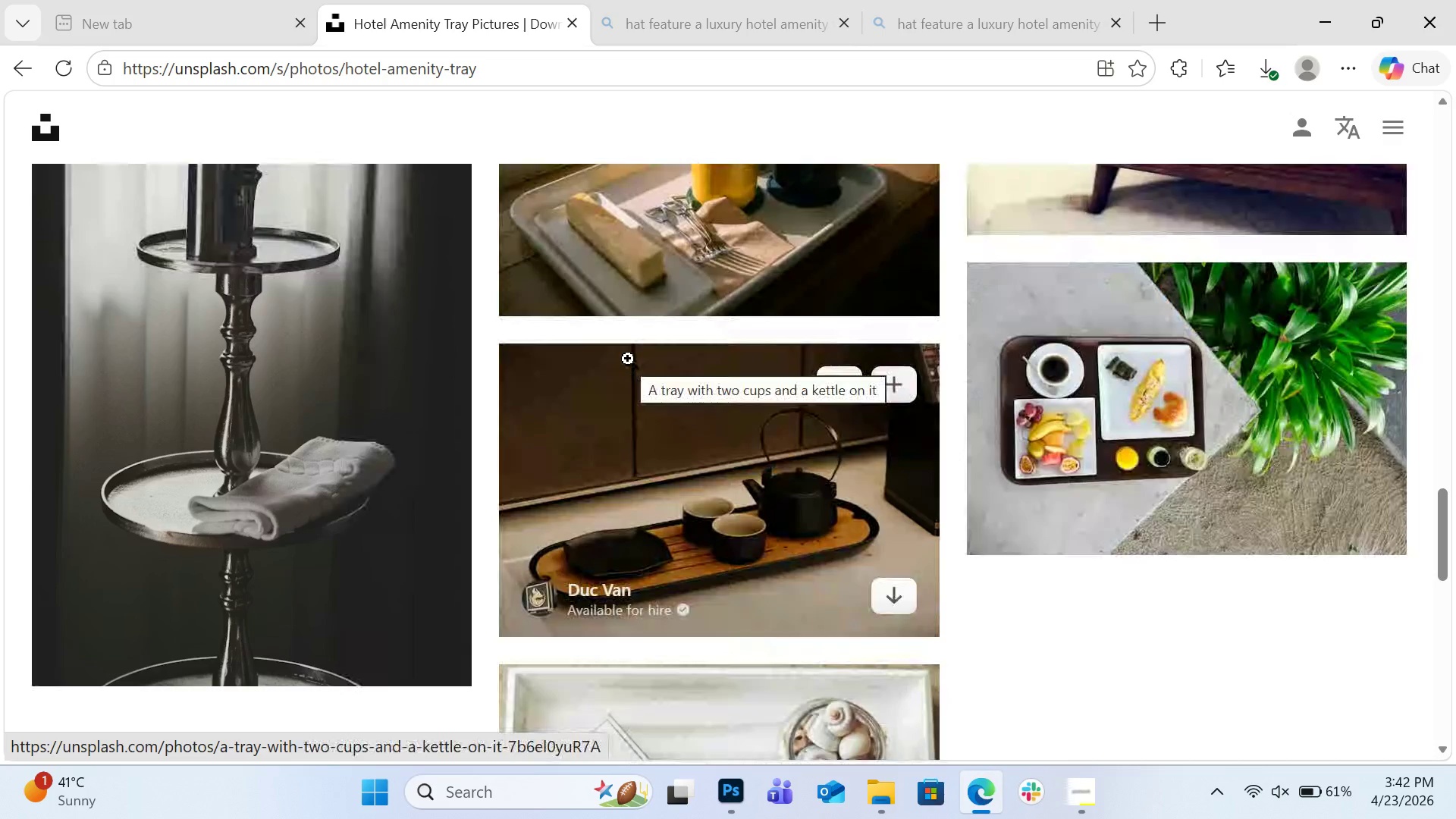 
left_click([885, 594])
 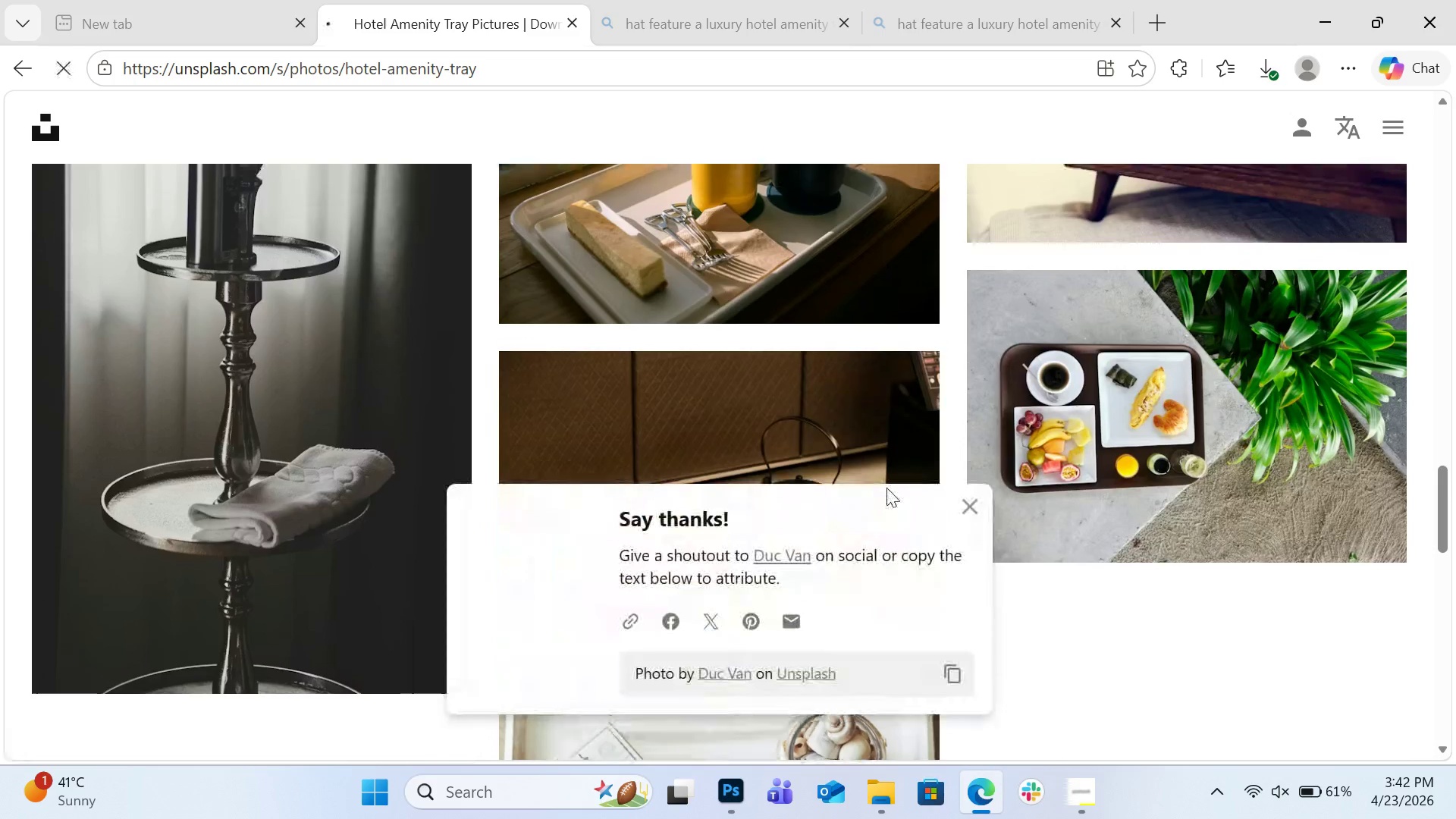 
scroll: coordinate [886, 488], scroll_direction: up, amount: 3.0
 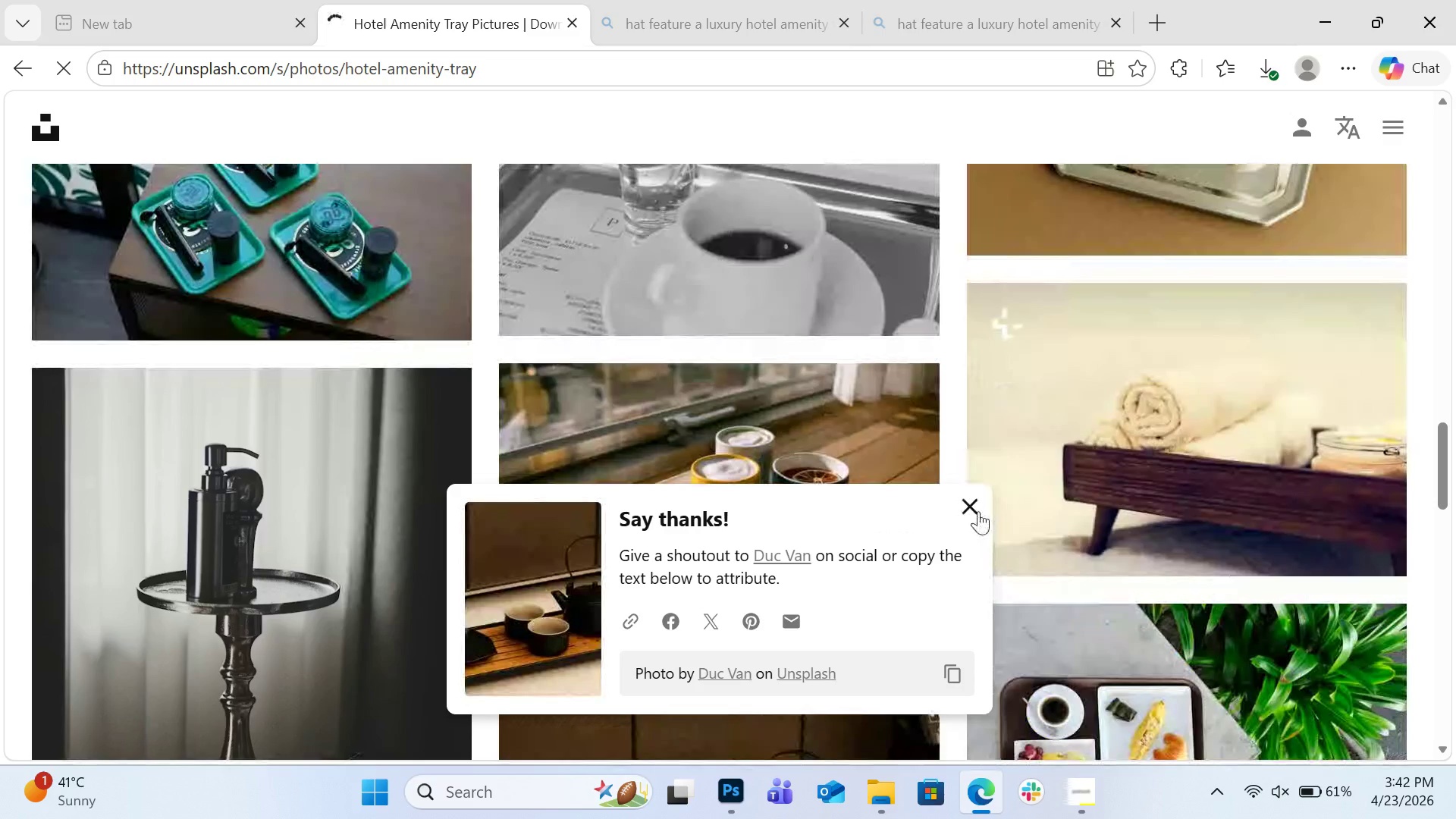 
left_click([978, 511])
 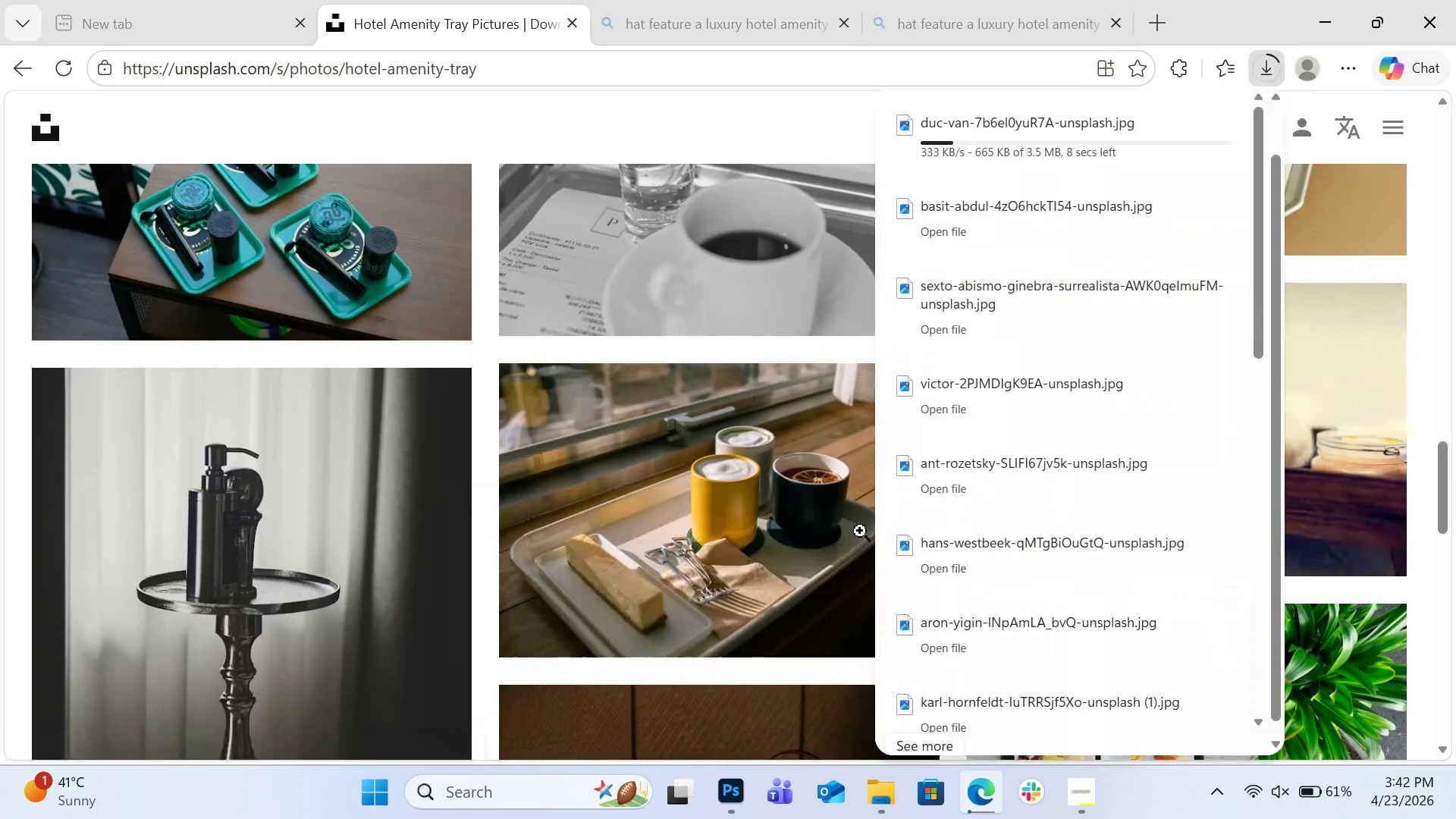 
scroll: coordinate [808, 537], scroll_direction: up, amount: 2.0
 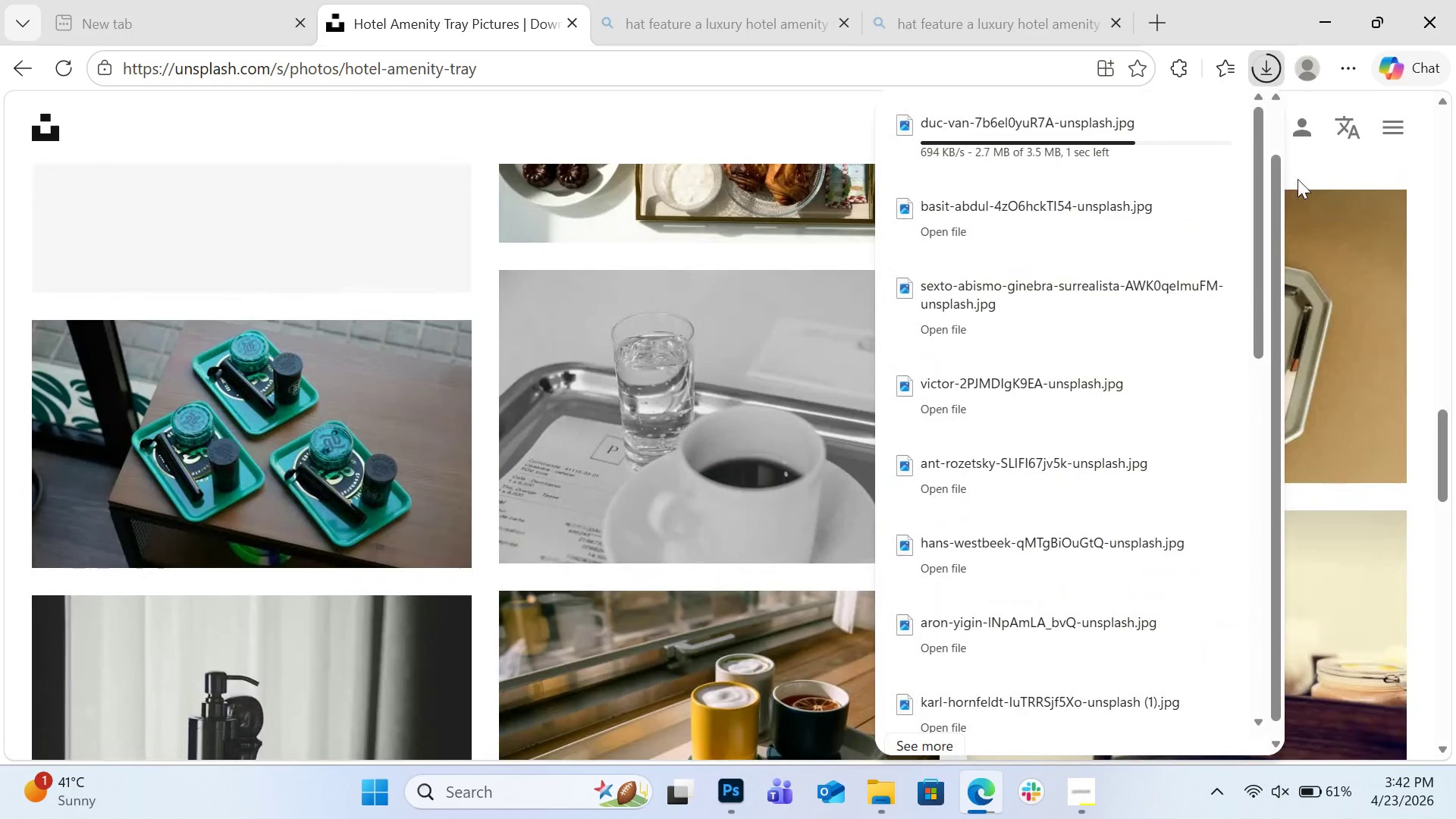 
left_click([1341, 171])
 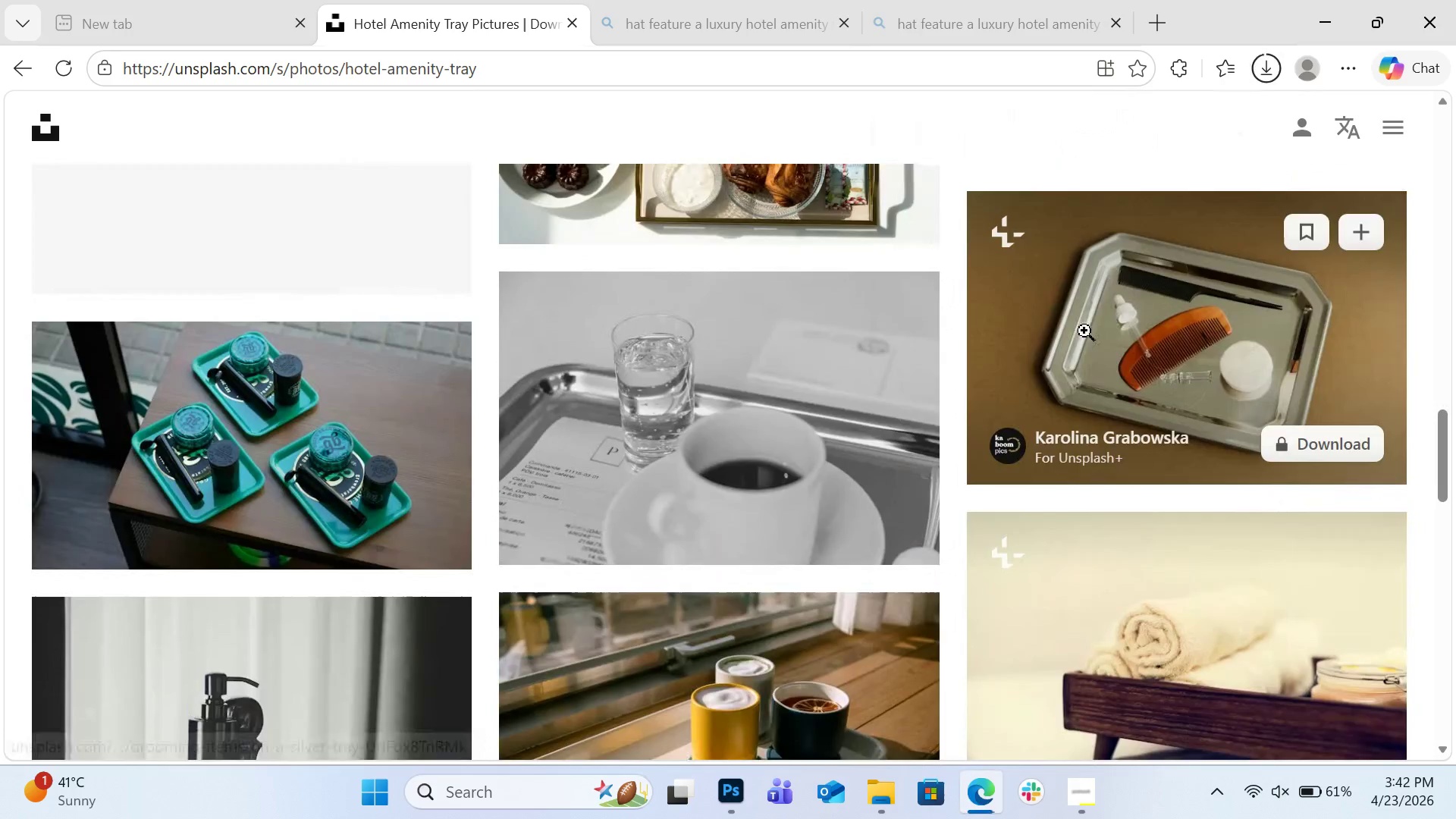 
scroll: coordinate [915, 287], scroll_direction: up, amount: 22.0
 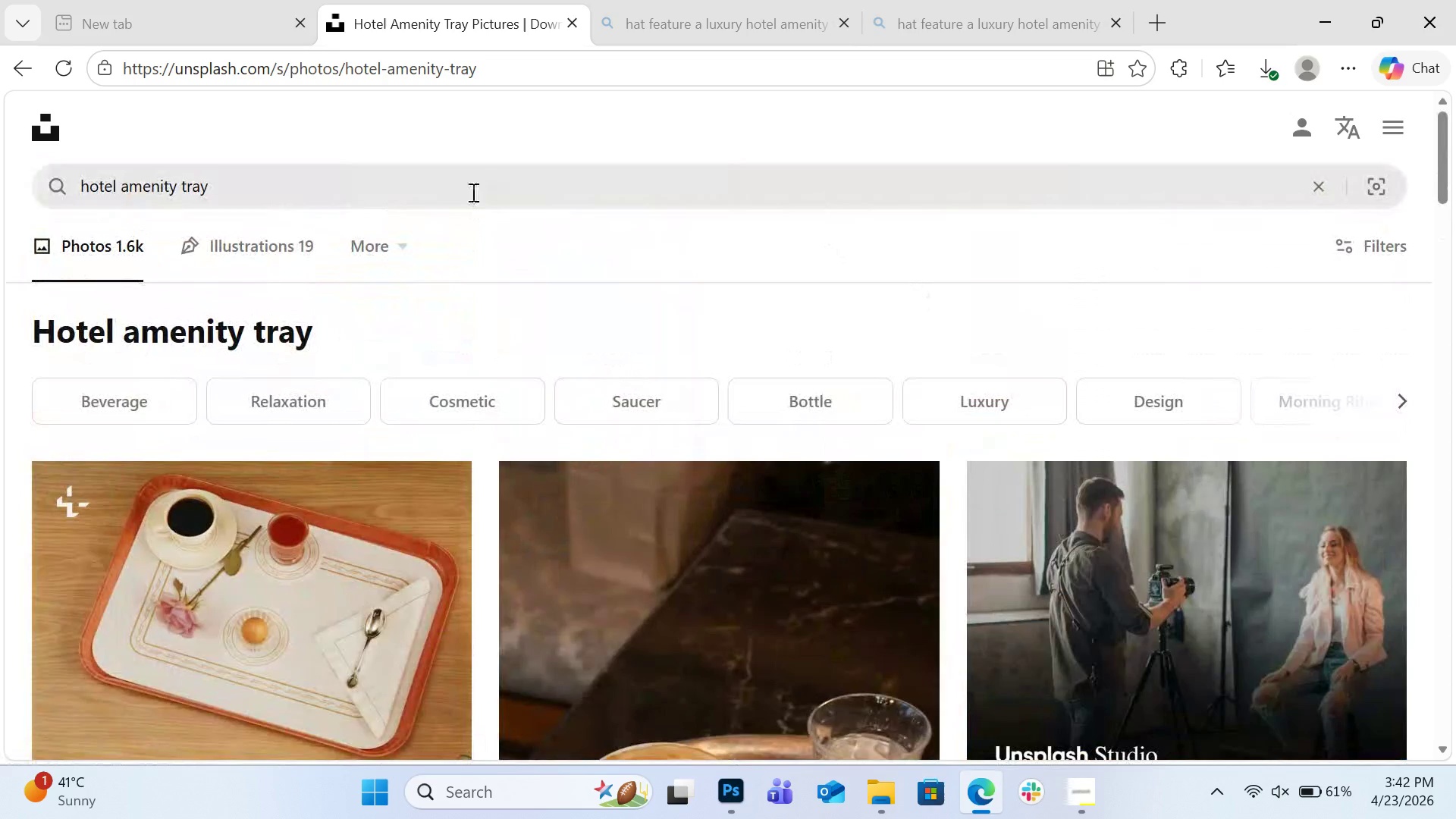 
left_click([473, 192])
 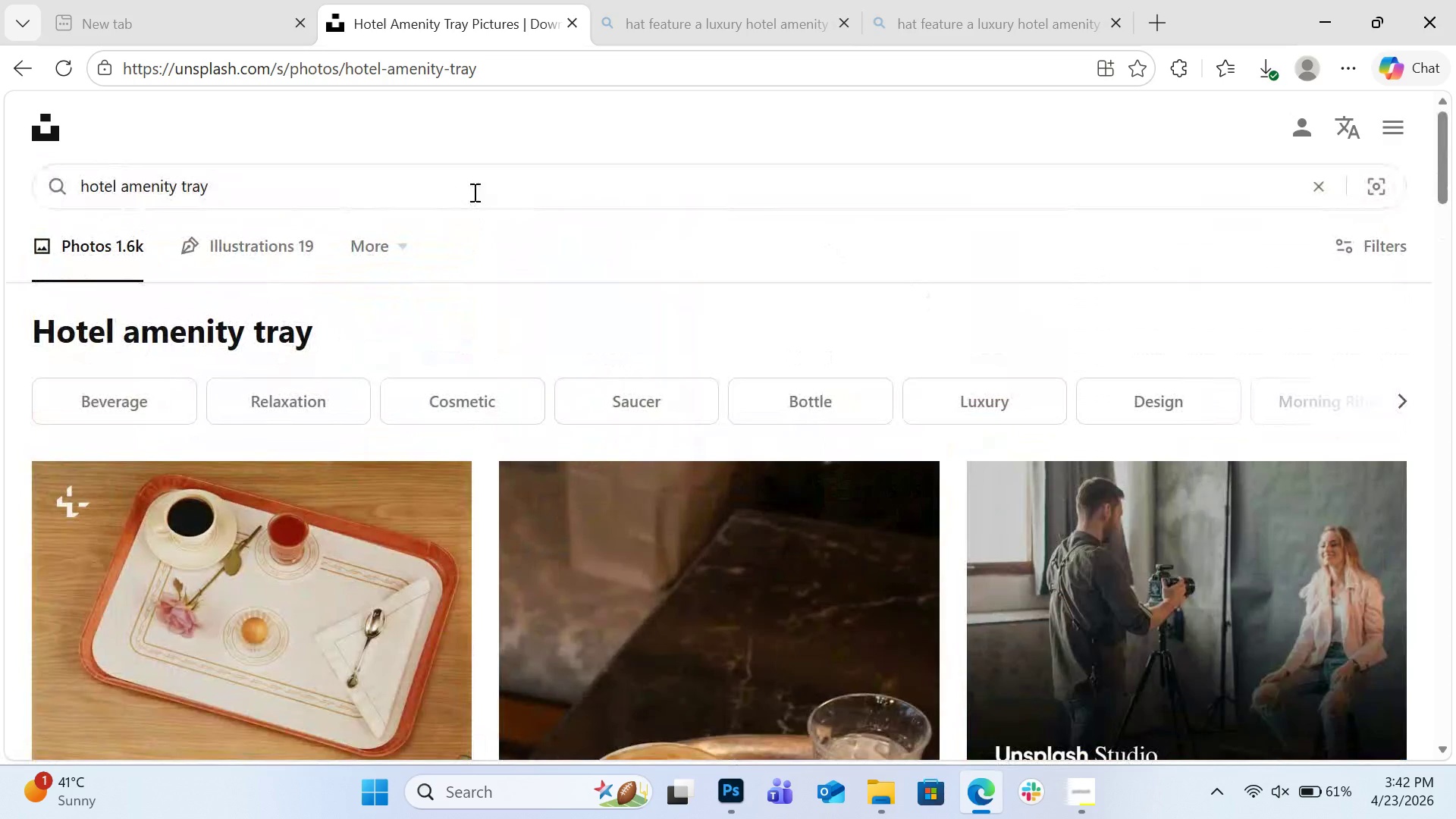 
key(Control+A)
 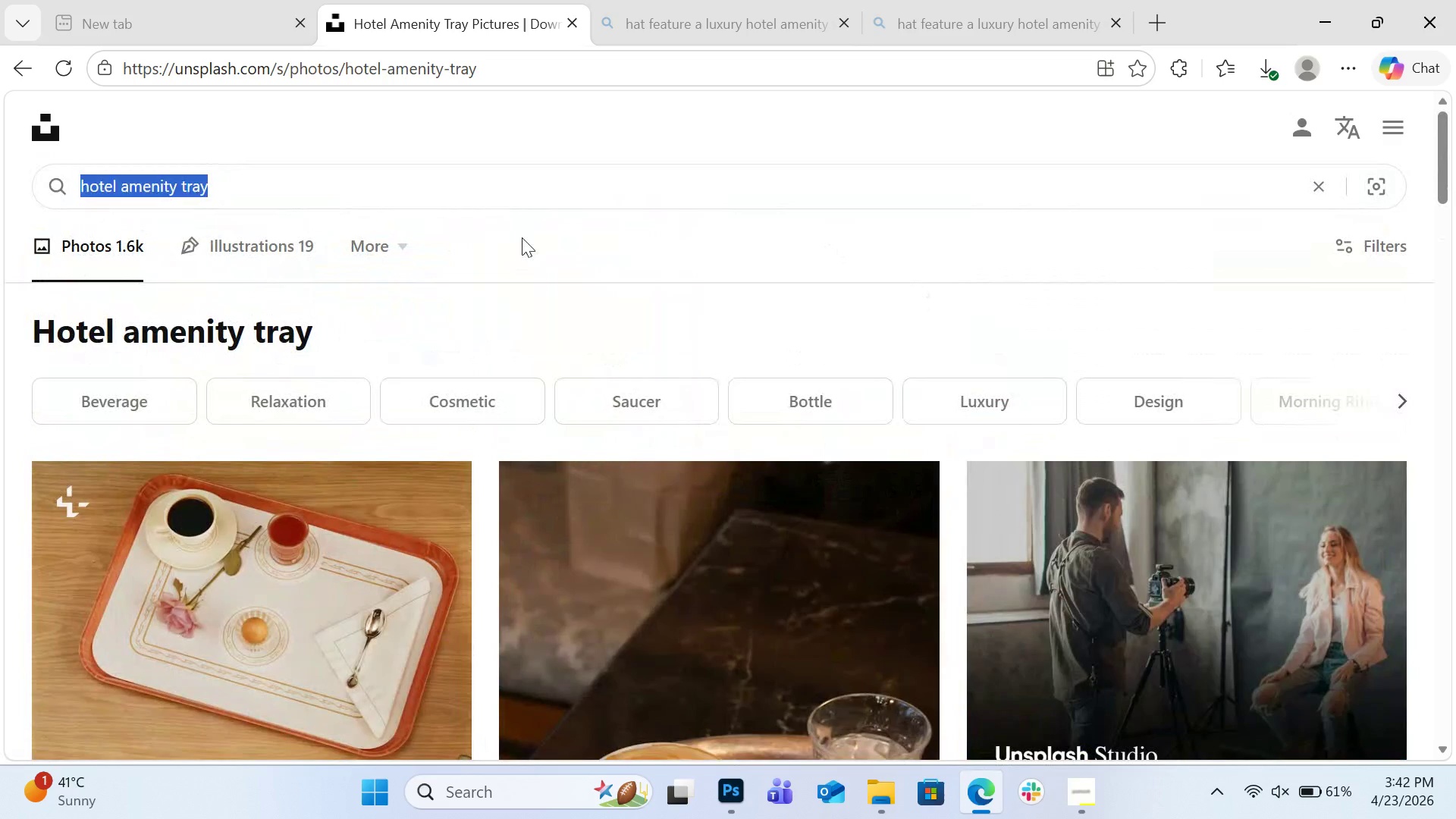 
type(moody bar sence)
 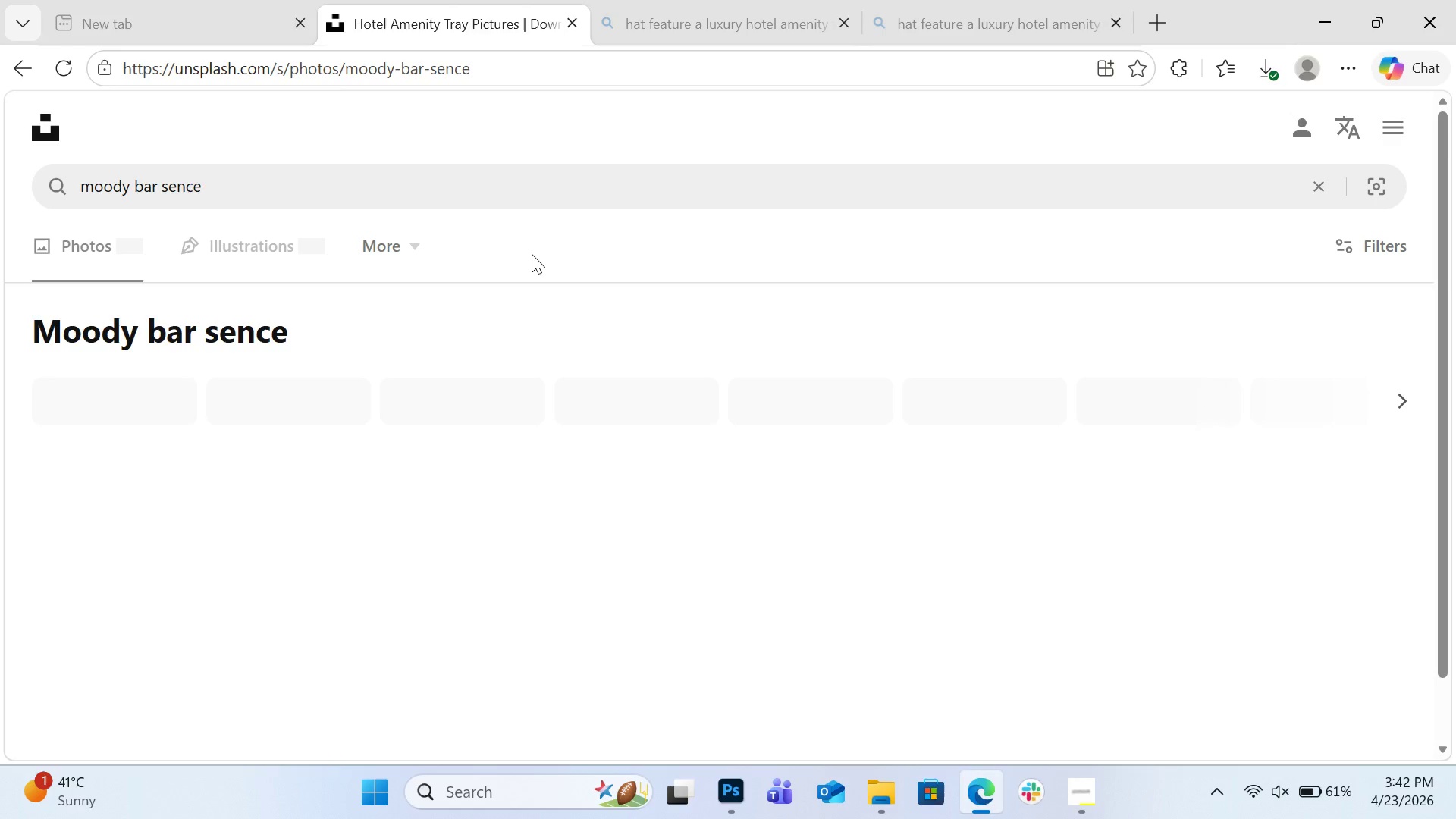 
key(Enter)
 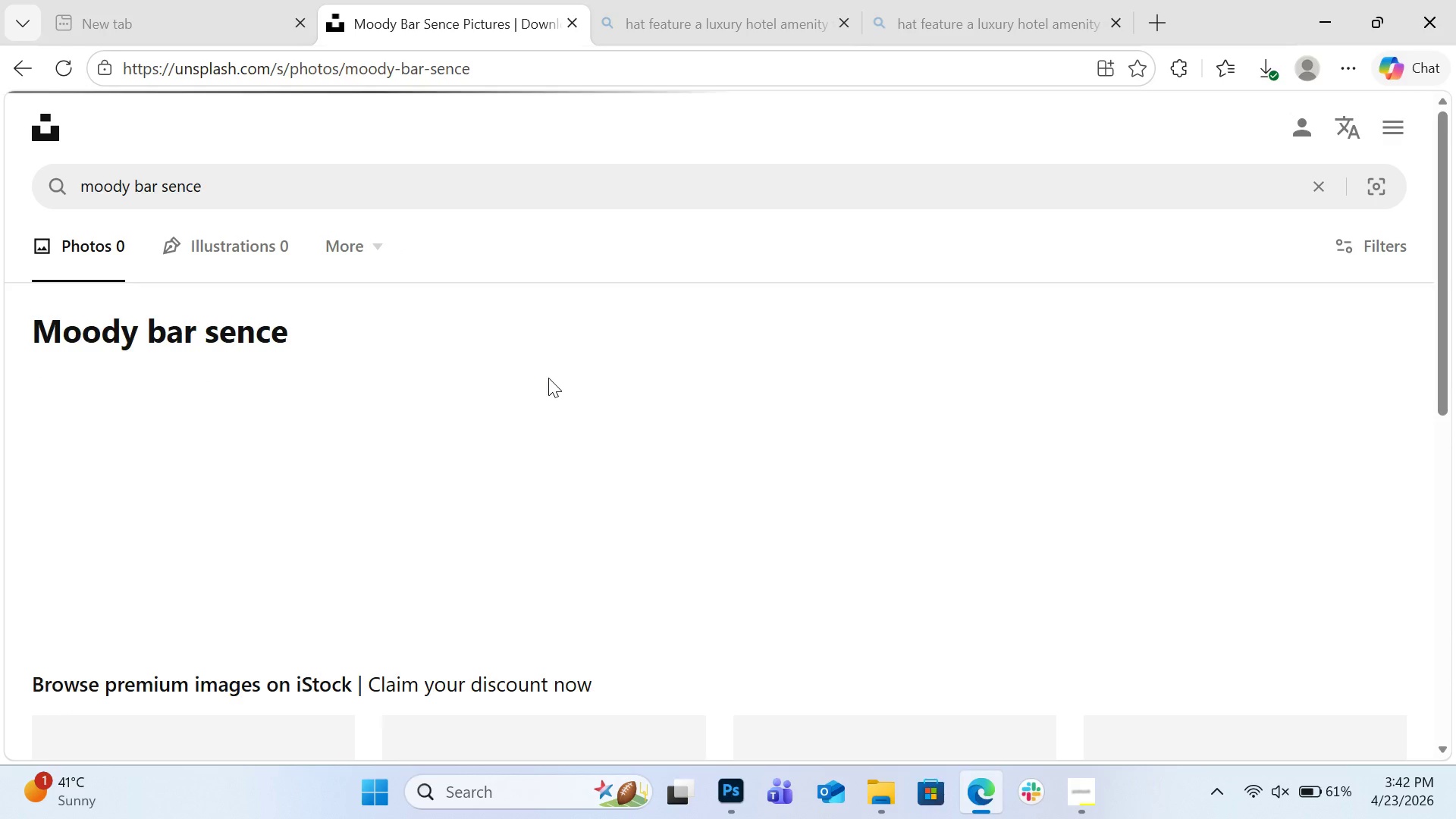 
scroll: coordinate [553, 378], scroll_direction: down, amount: 1.0
 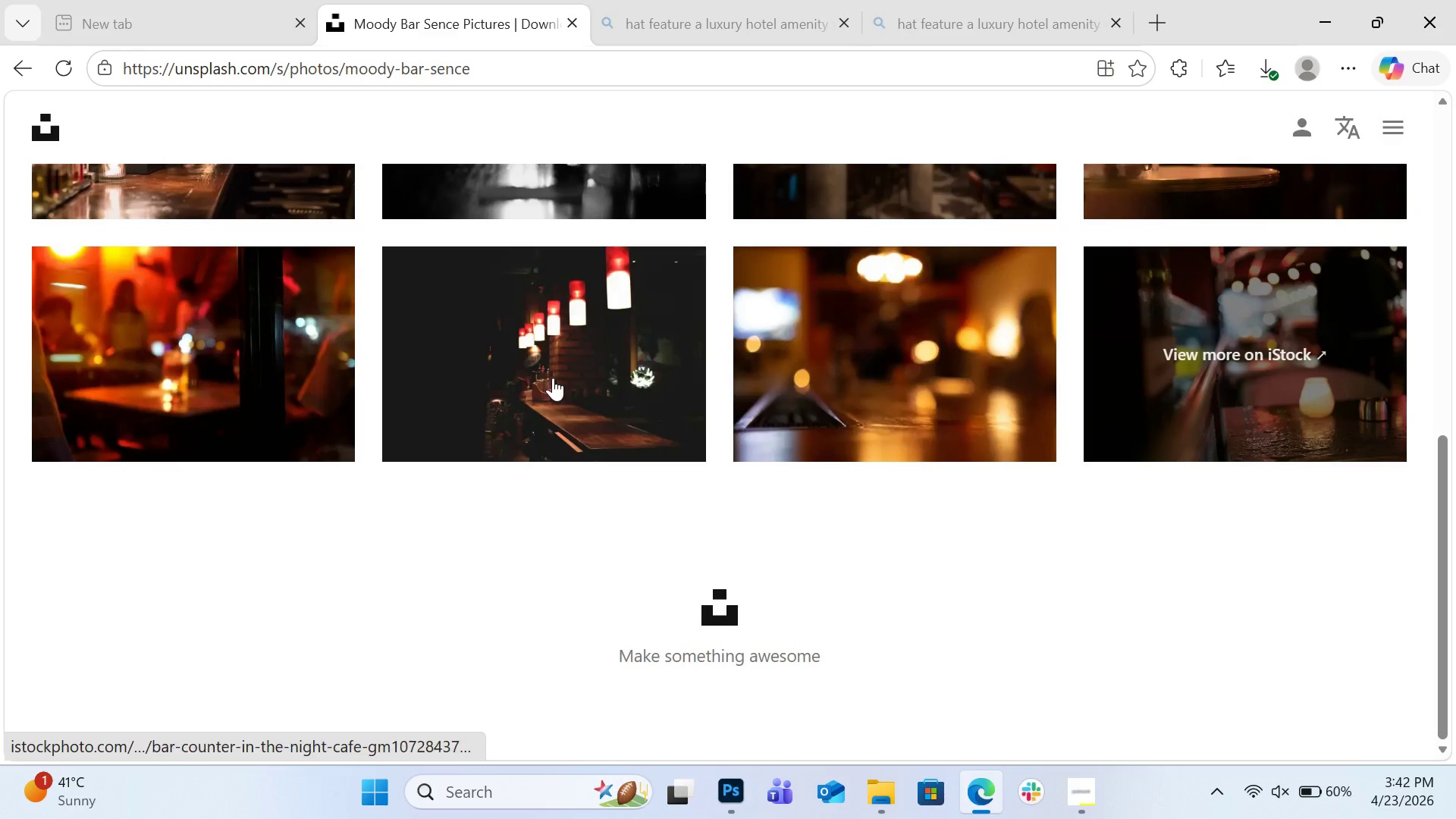 
scroll: coordinate [553, 378], scroll_direction: up, amount: 3.0
 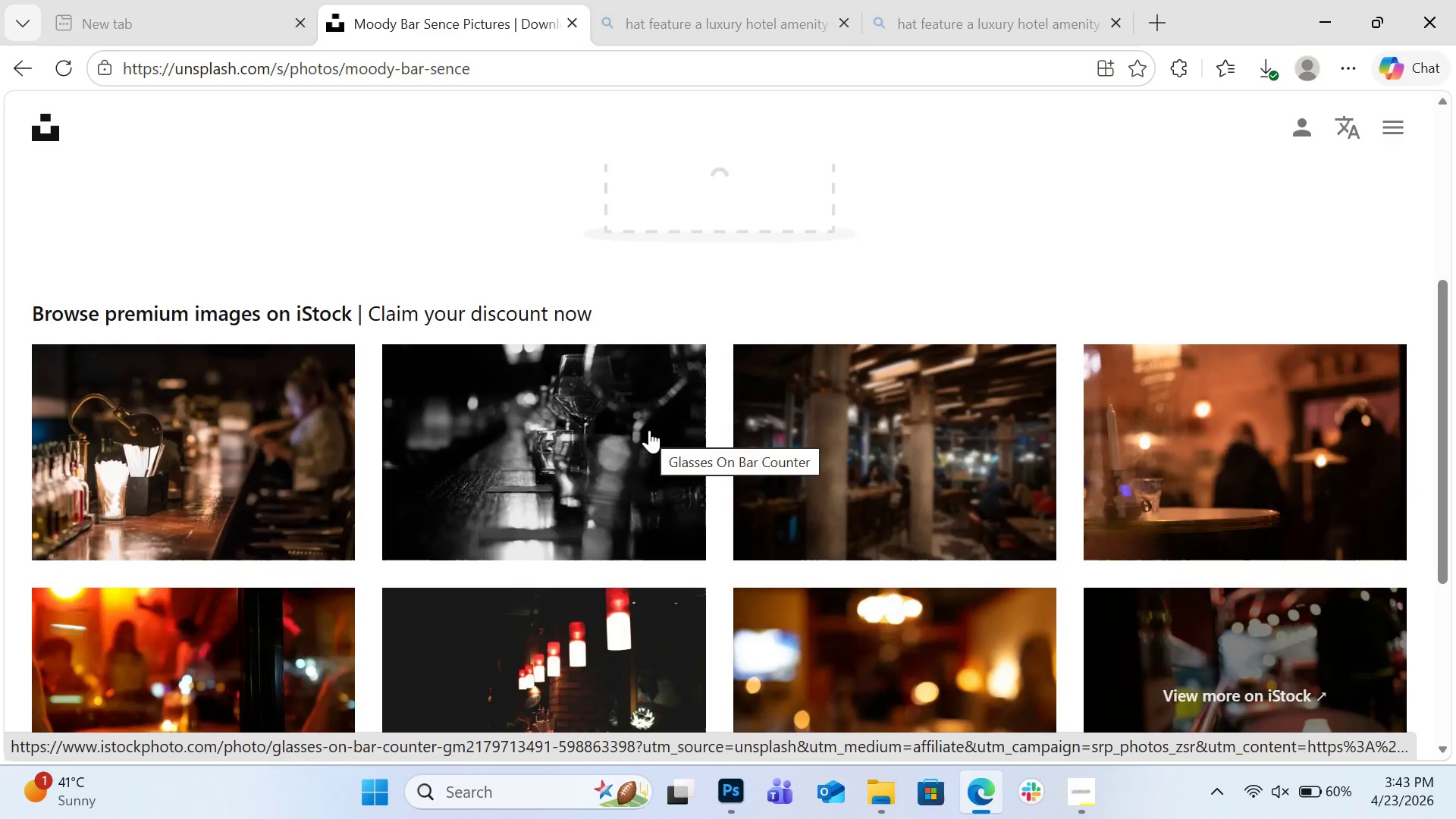 
wait(25.85)
 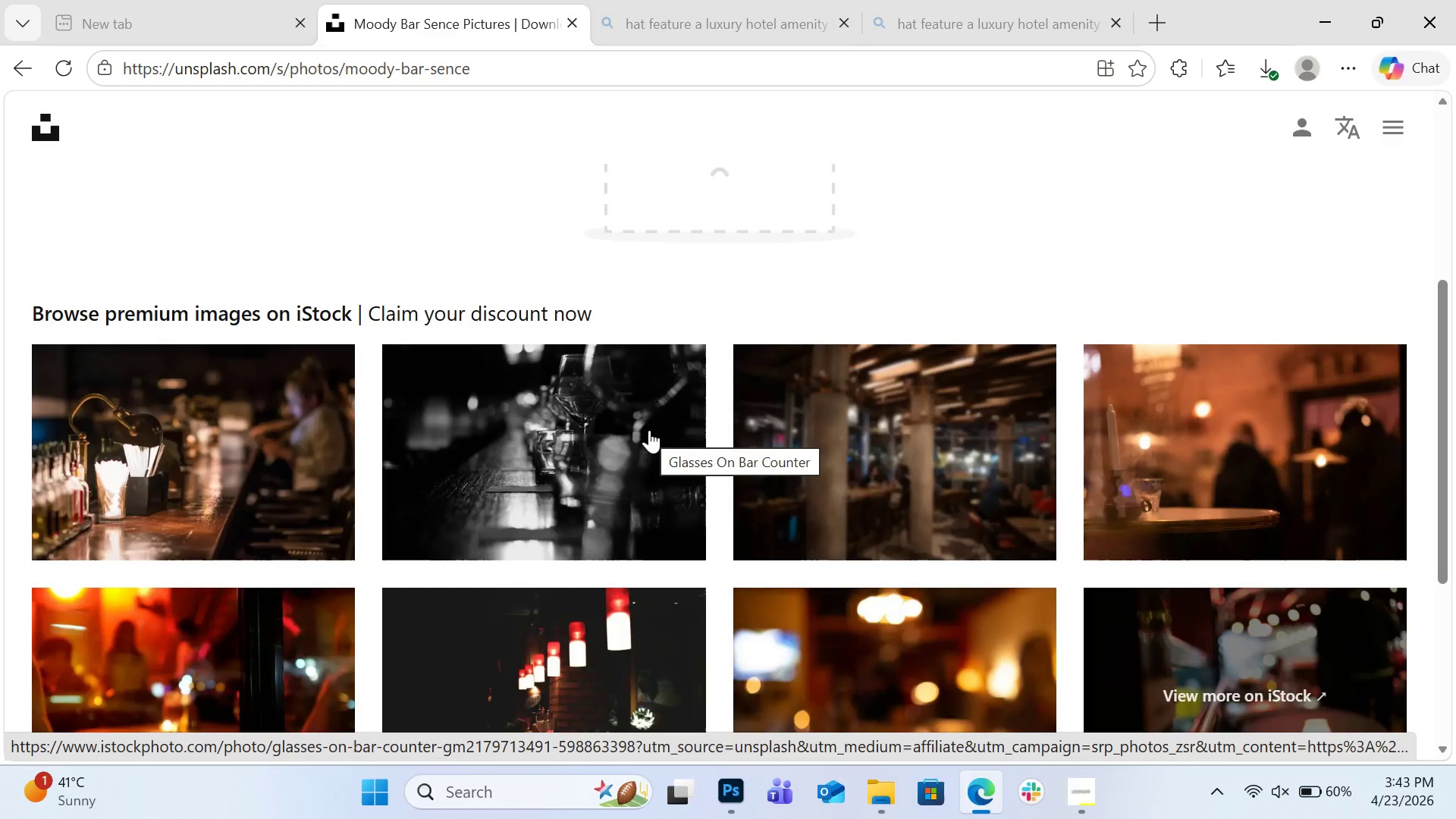 
scroll: coordinate [673, 410], scroll_direction: down, amount: 3.0
 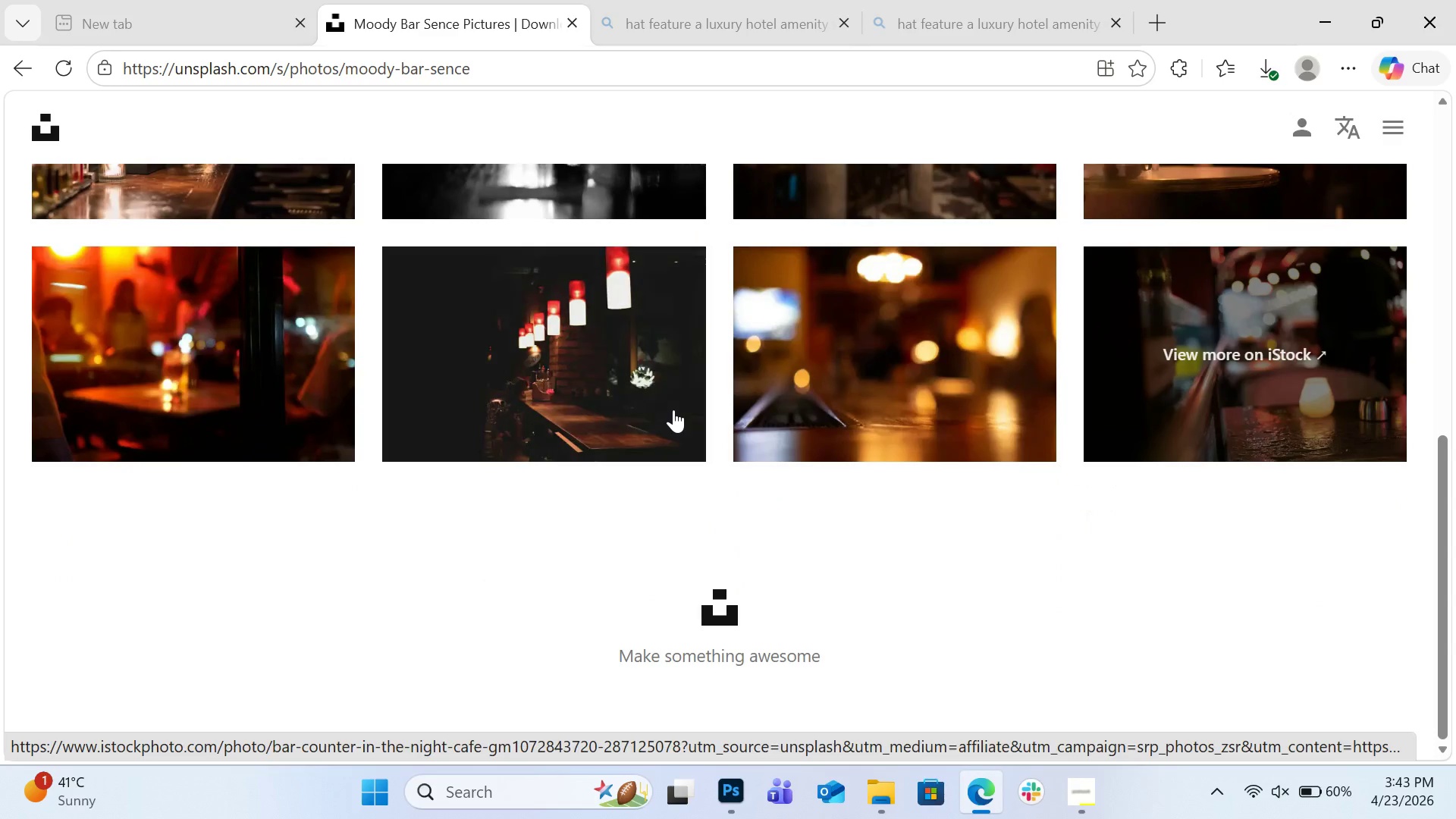 
scroll: coordinate [675, 410], scroll_direction: up, amount: 9.0
 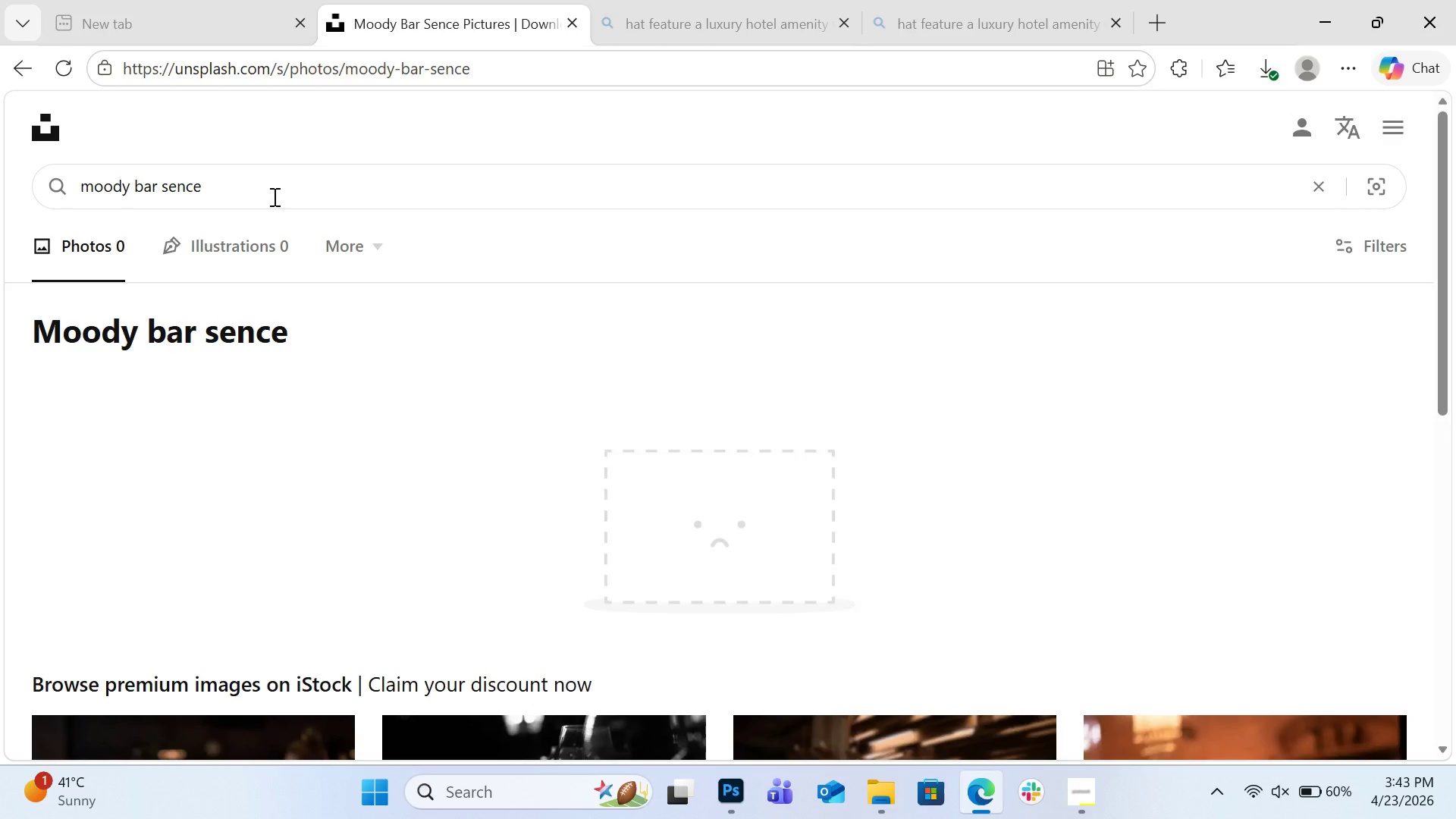 
key(Control+A)
 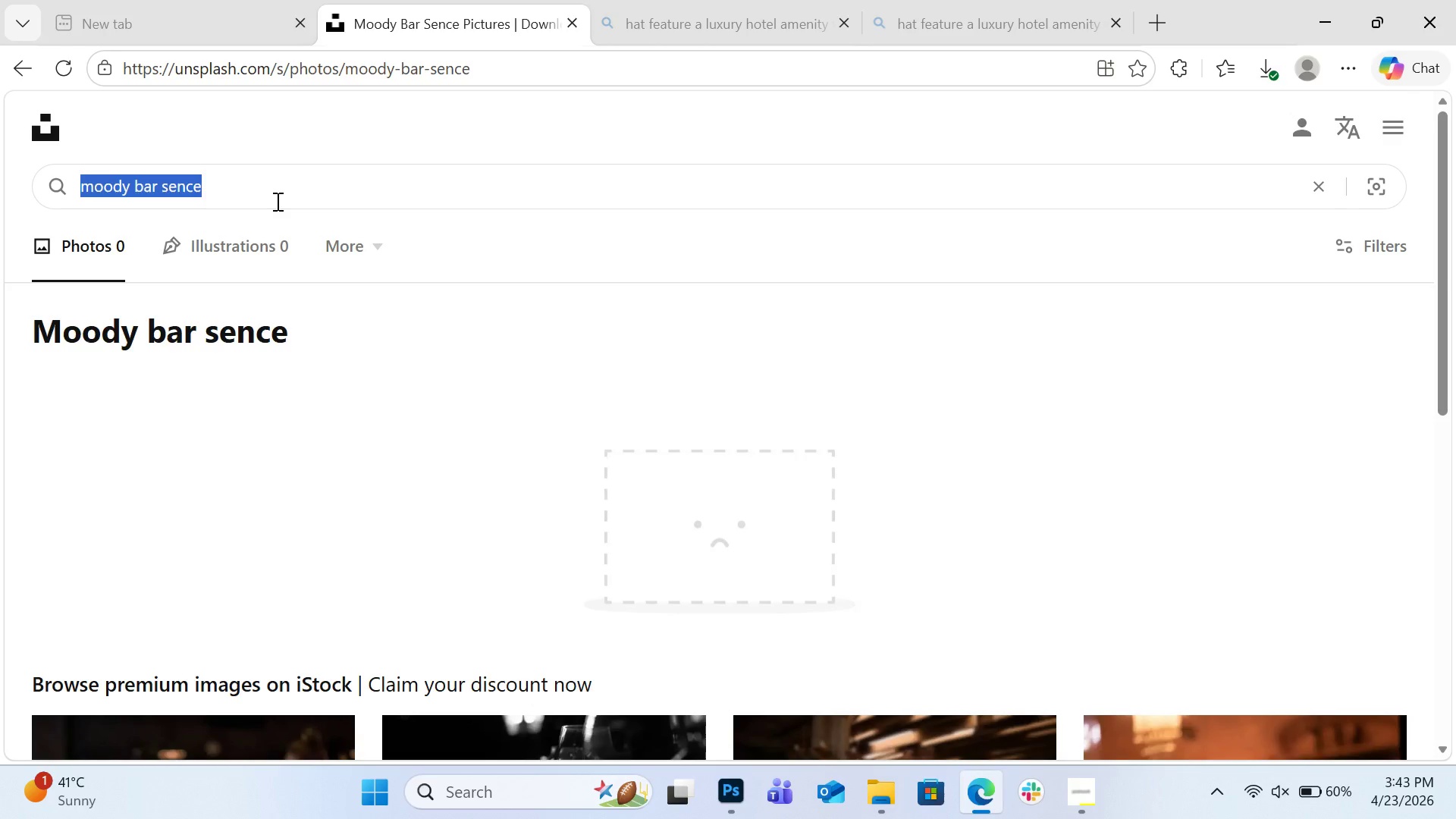 
key(Backspace)
 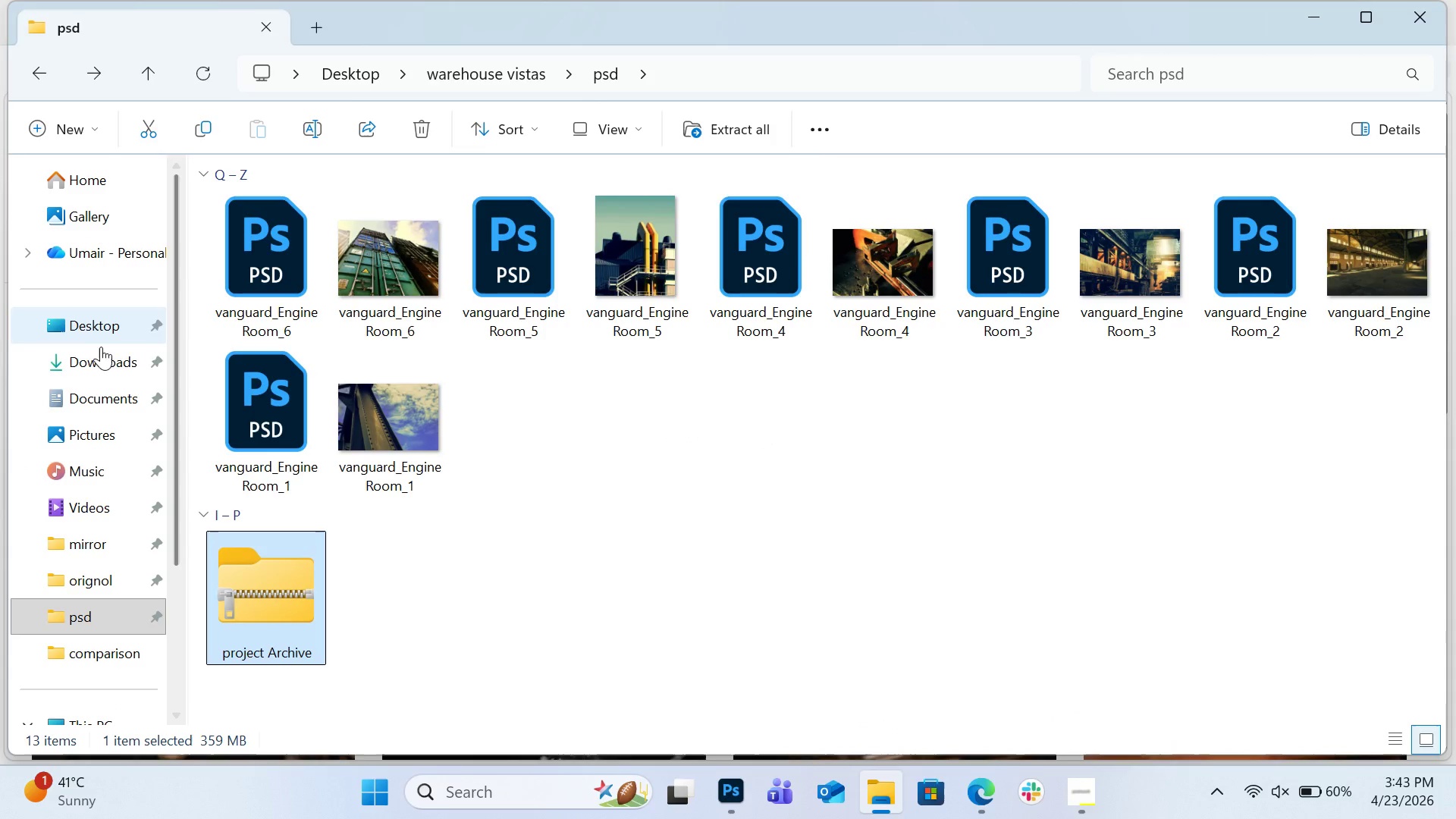 
wait(24.81)
 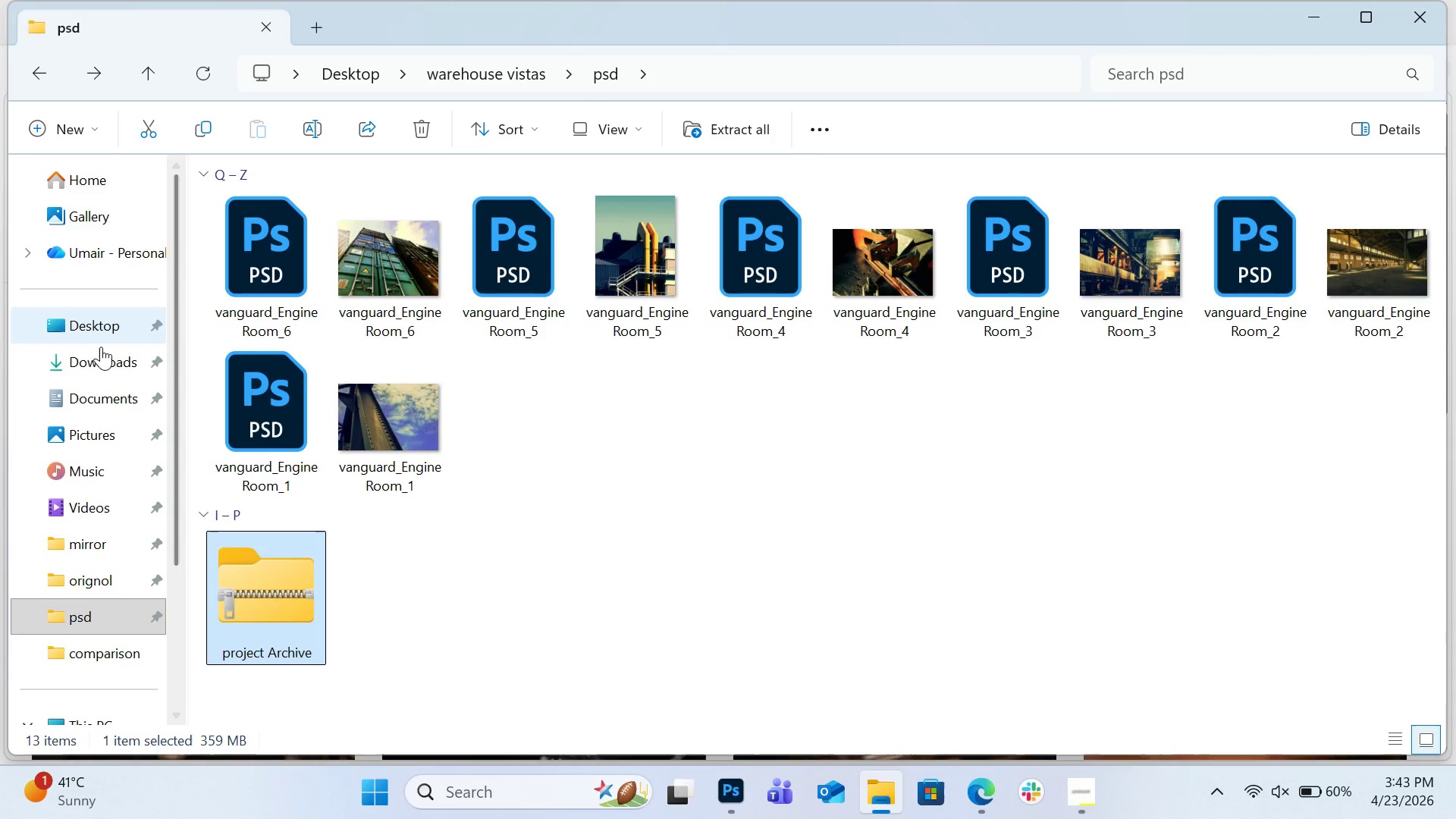 
double_click([296, 279])
 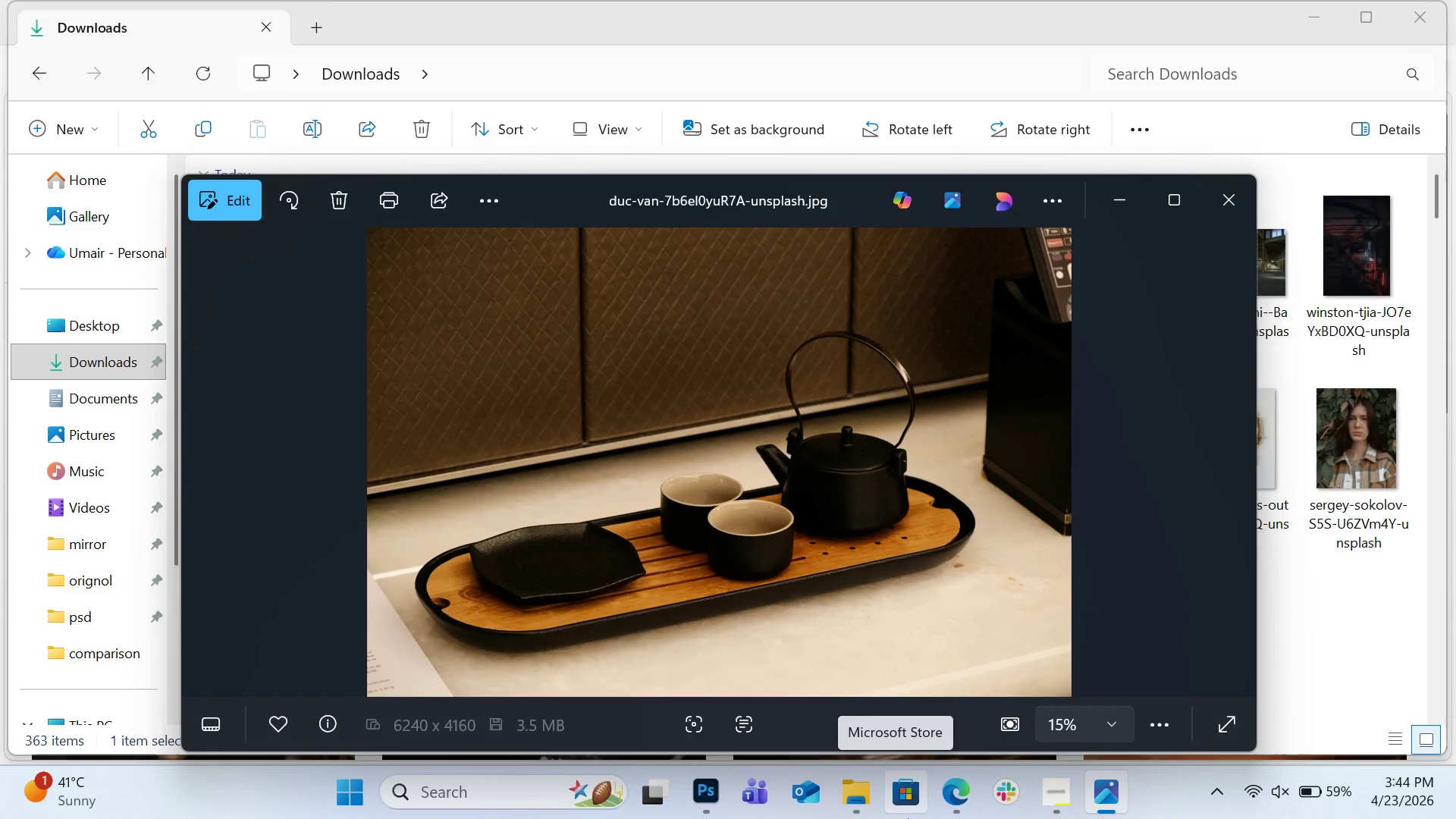 
wait(57.16)
 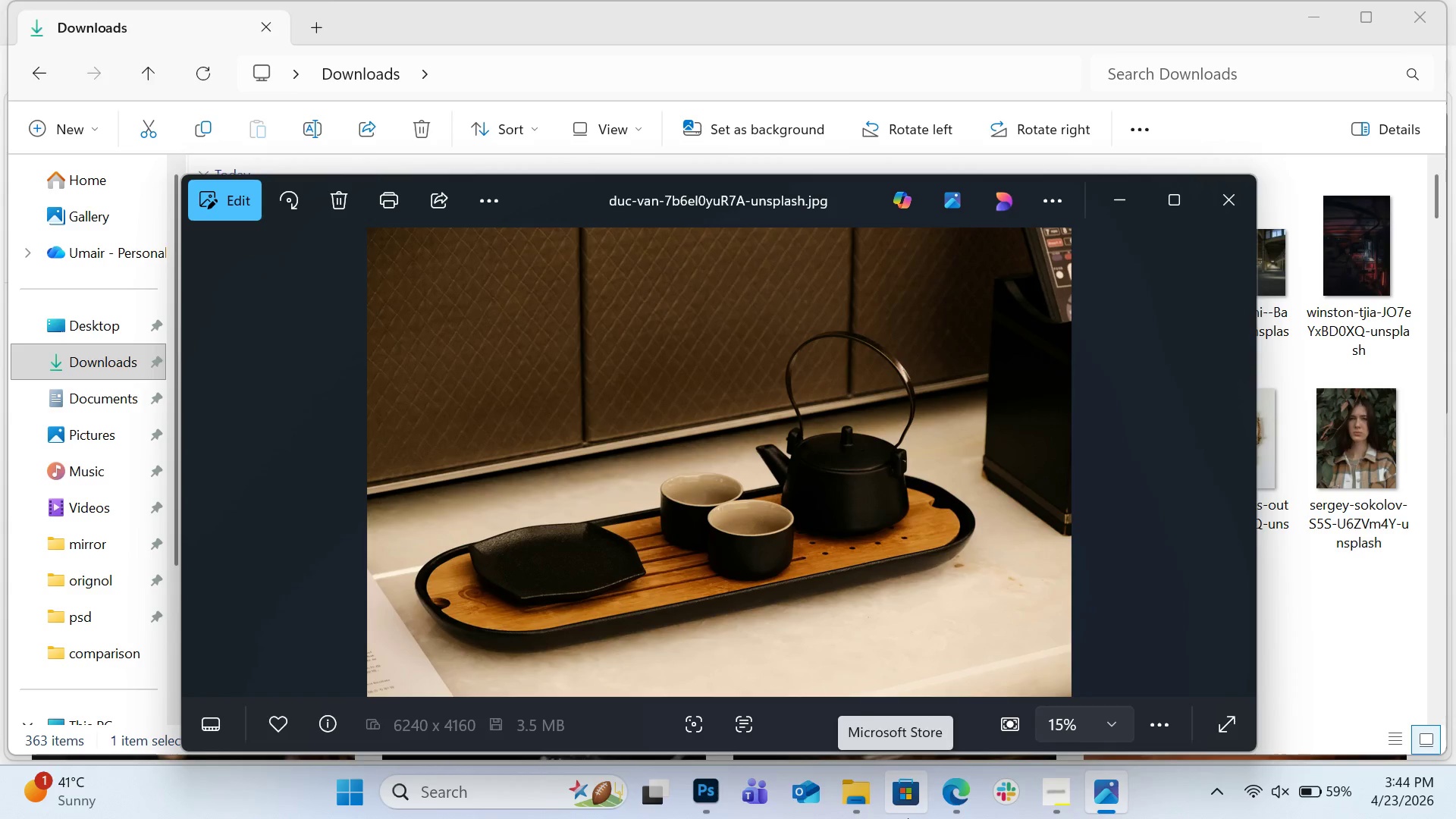 
double_click([512, 258])
 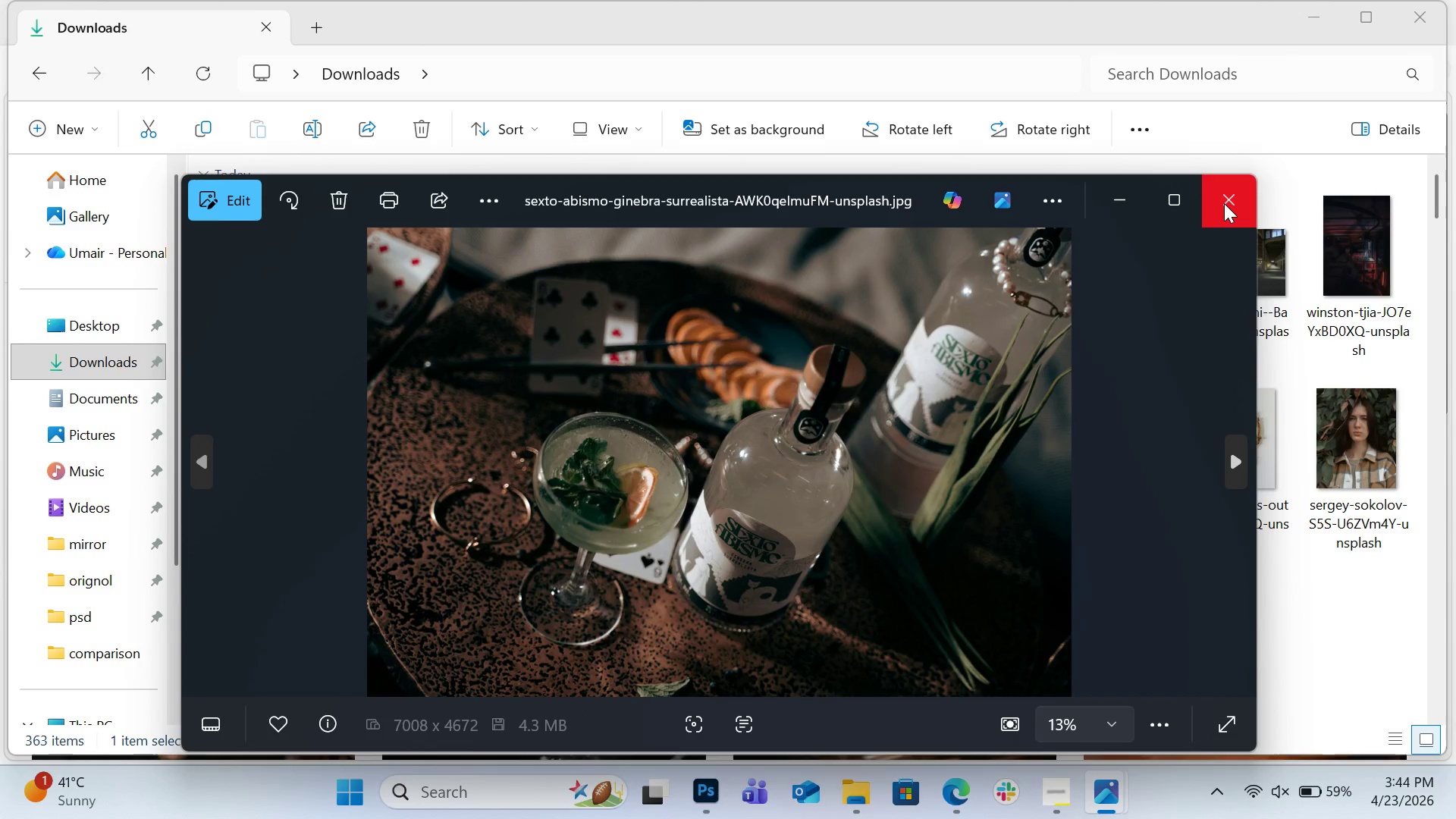 
wait(5.7)
 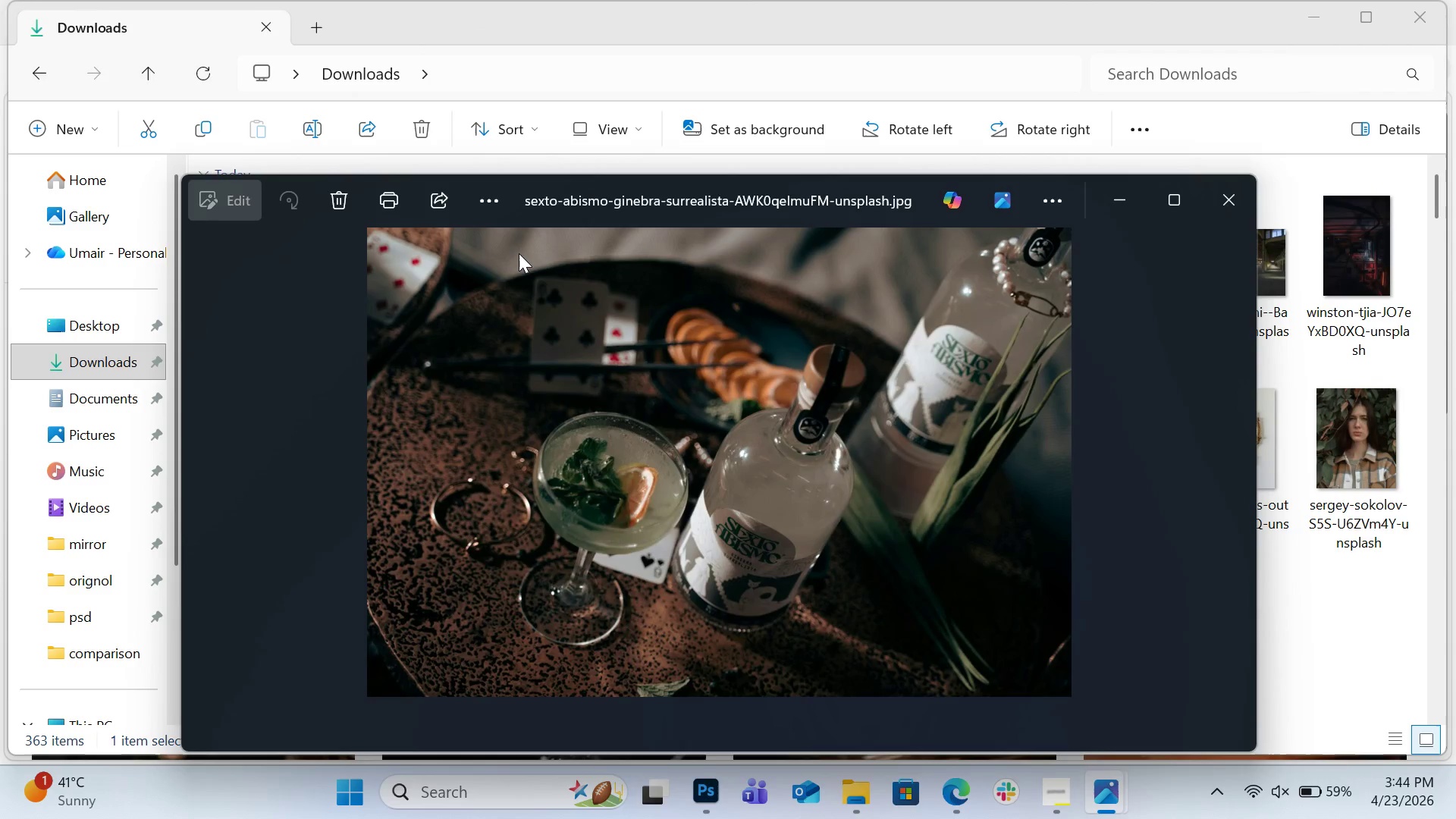 
left_click([1225, 203])
 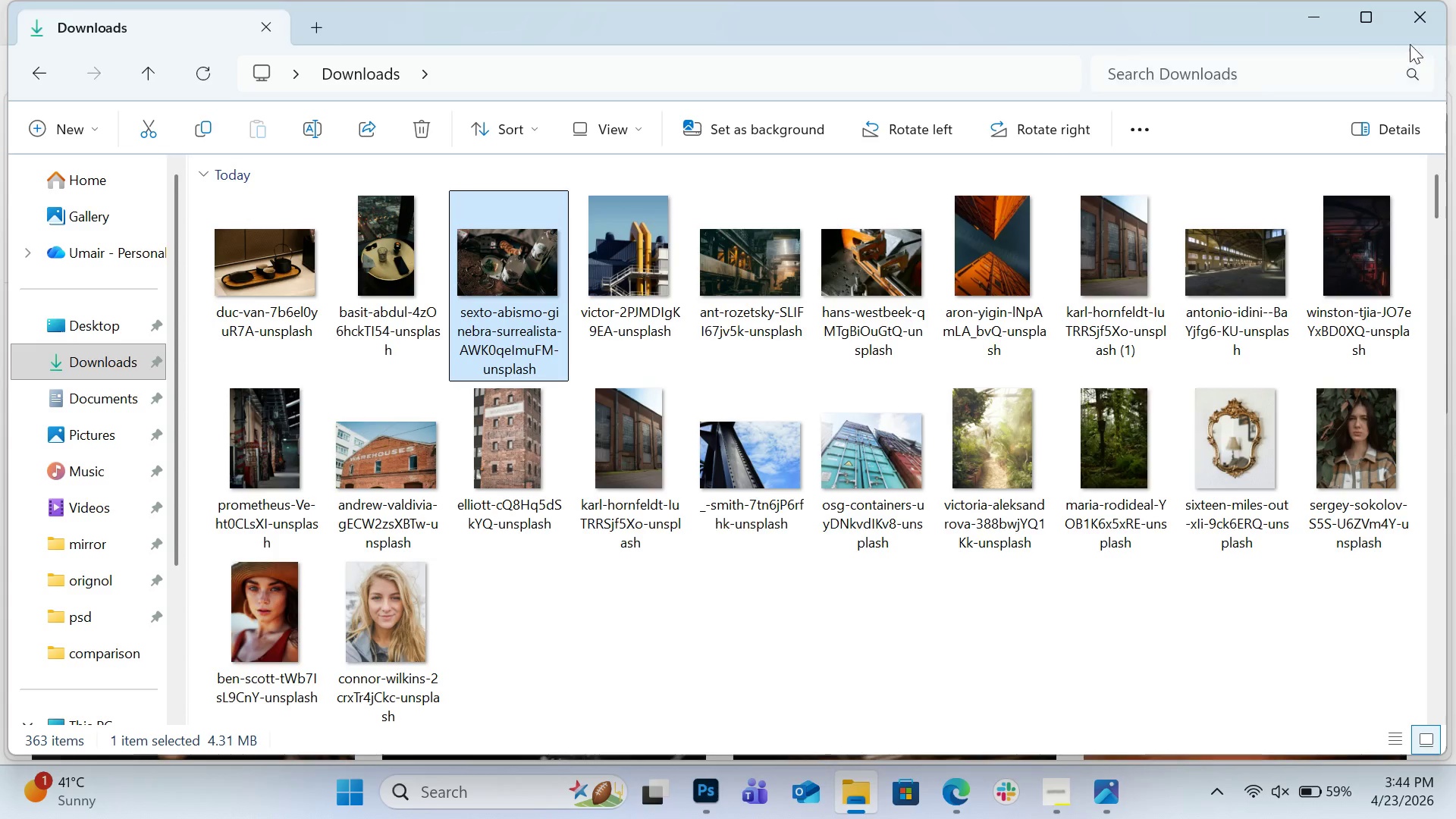 
left_click([1322, 14])
 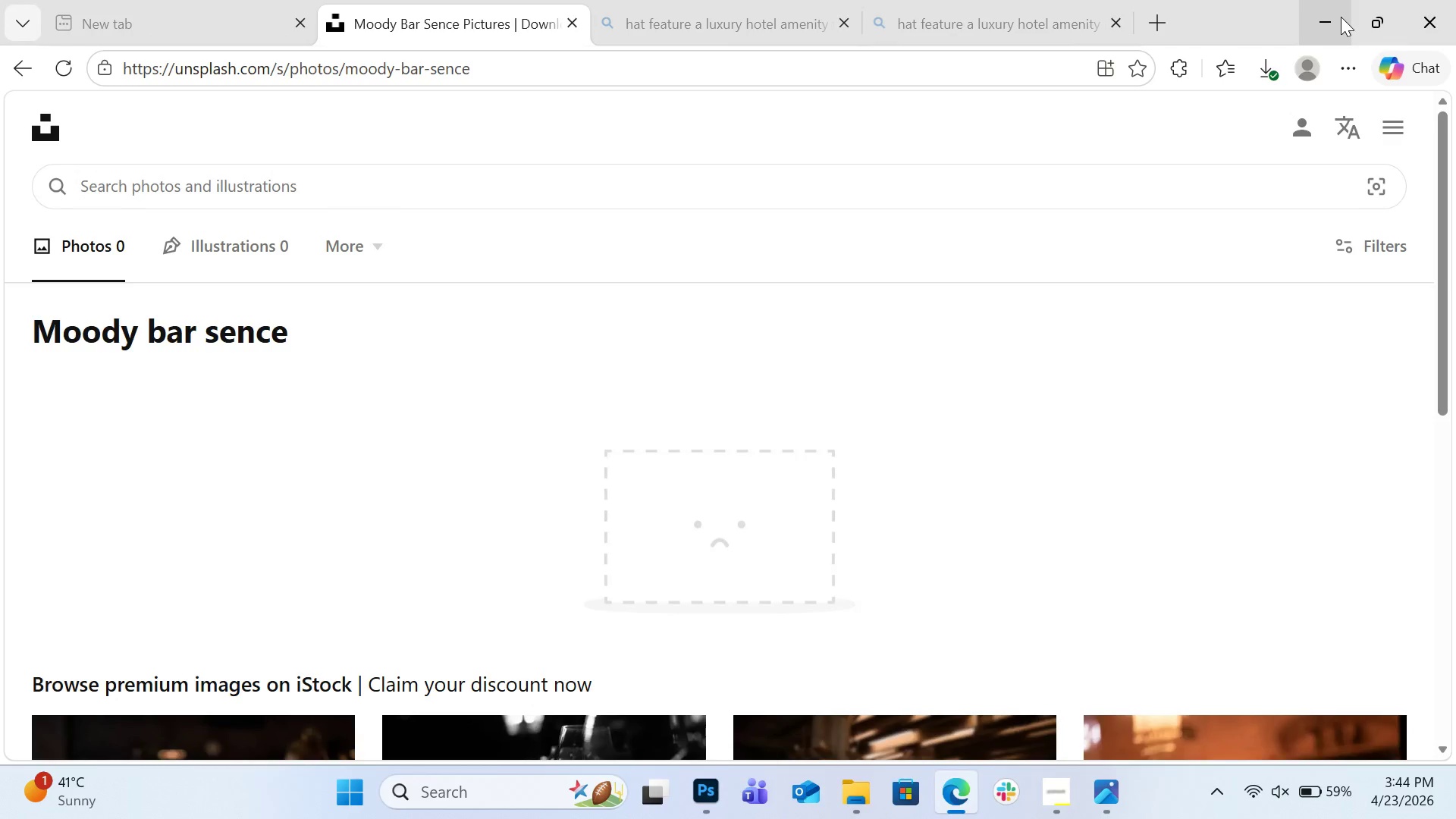 
left_click([1341, 17])